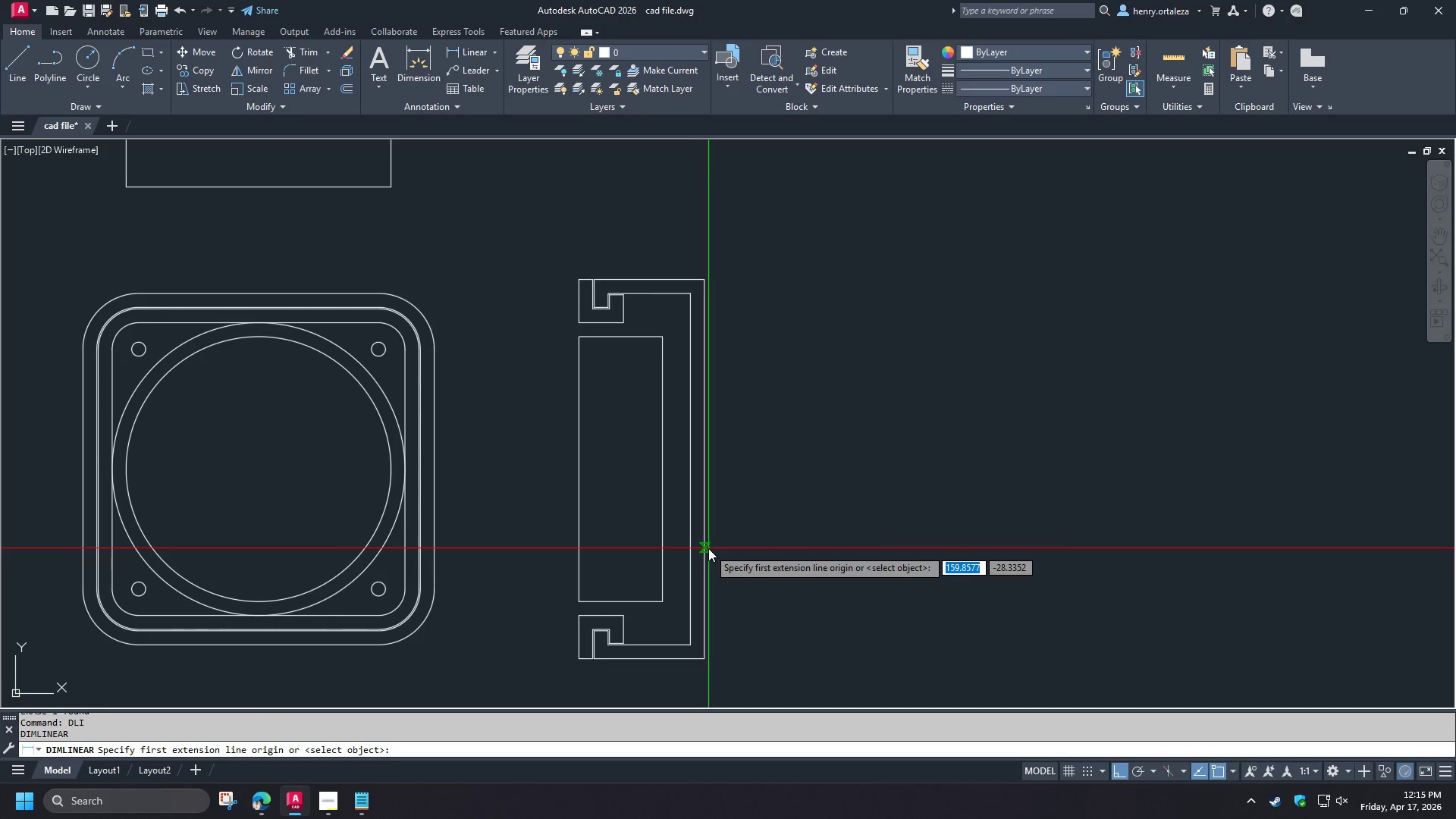 
key(Space)
 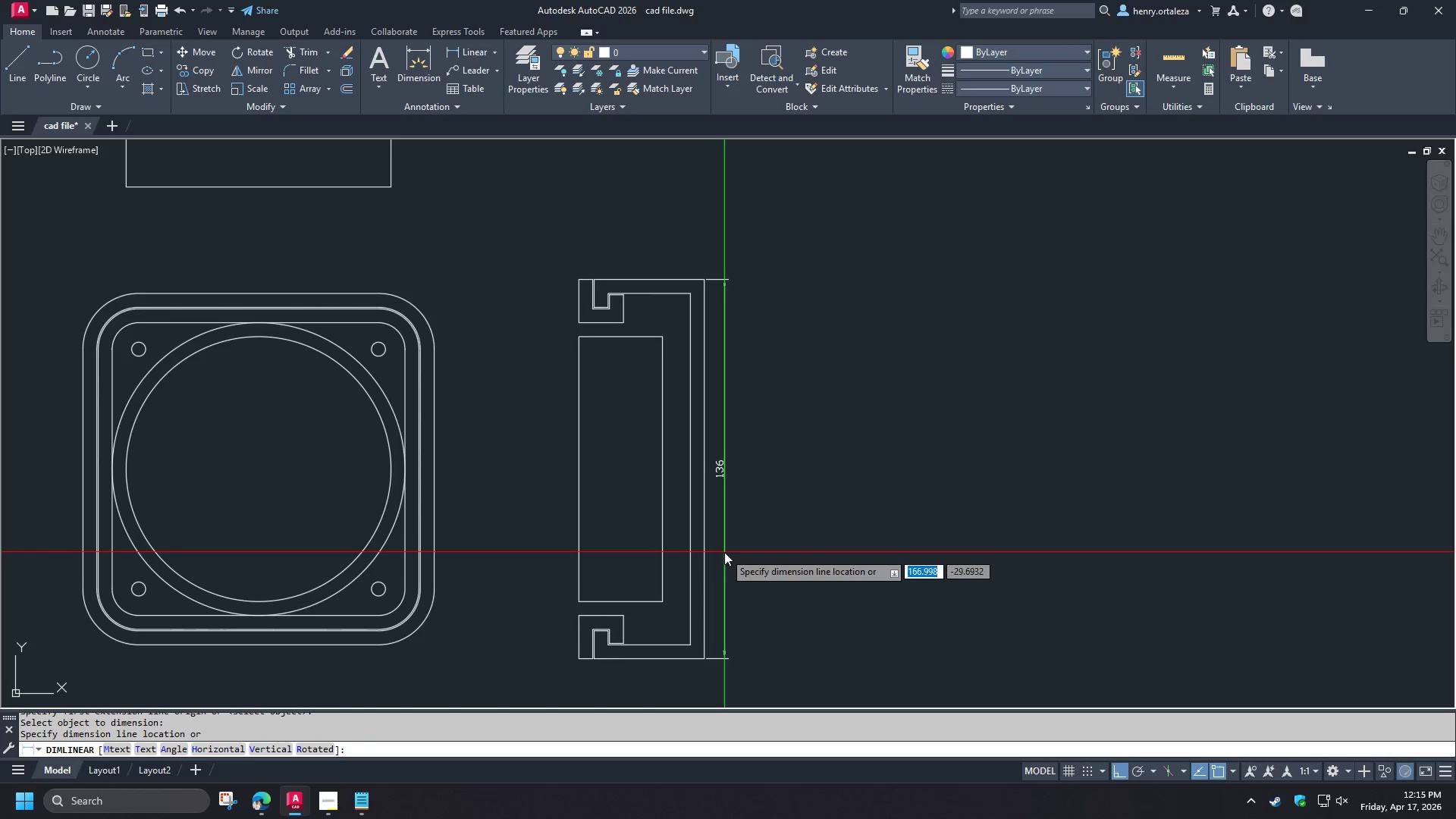 
key(Escape)
 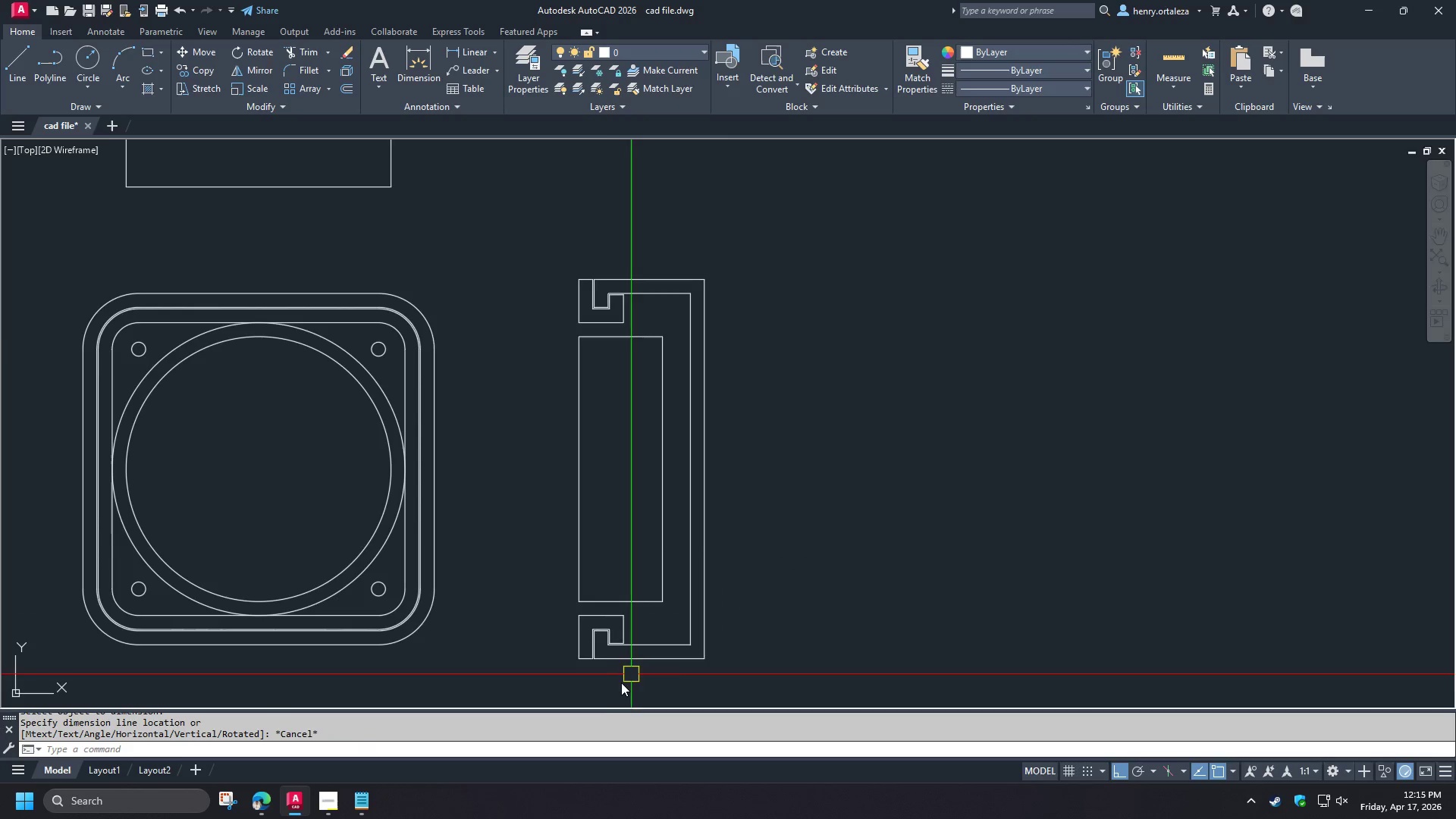 
scroll: coordinate [618, 687], scroll_direction: up, amount: 2.0
 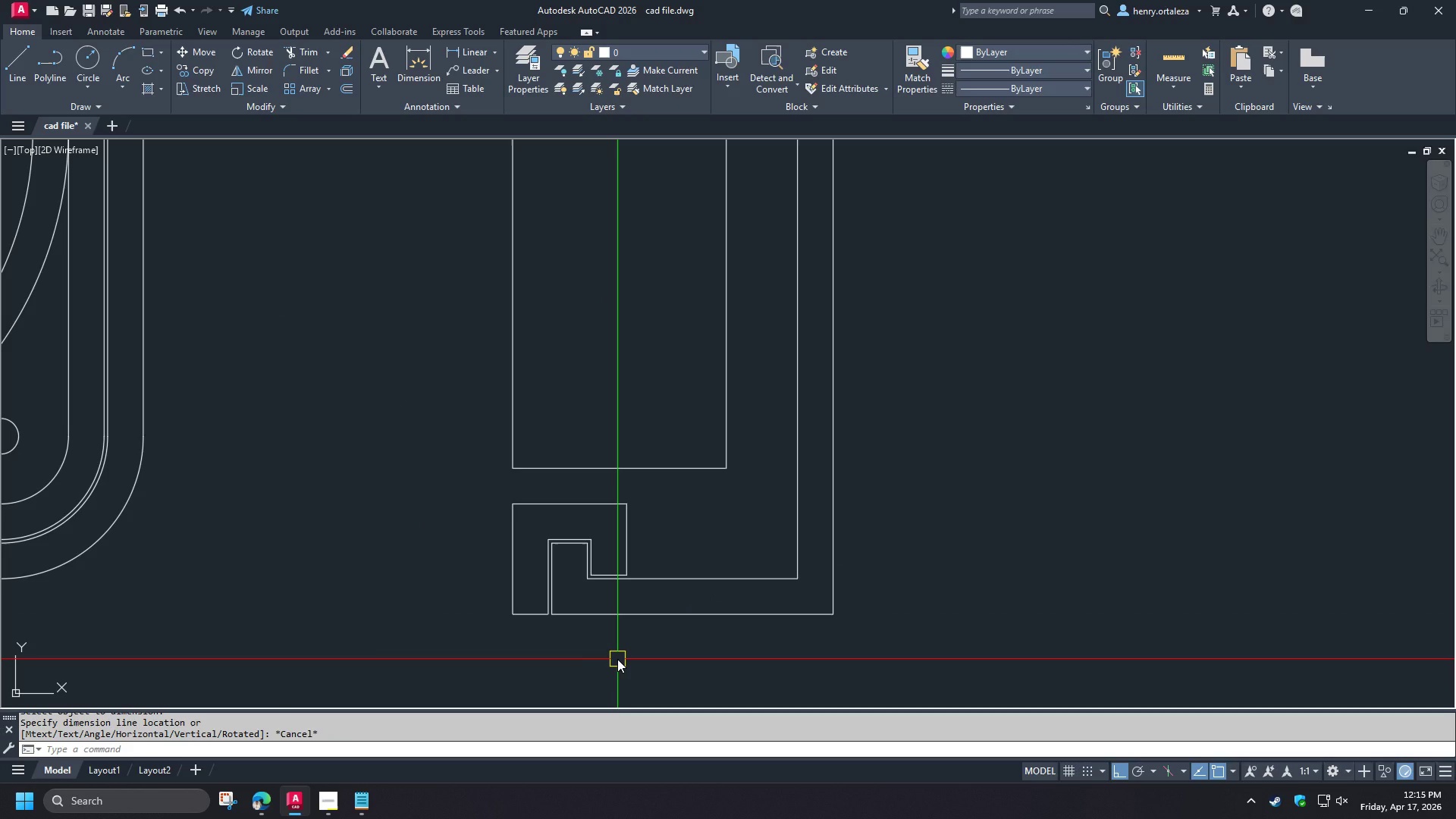 
scroll: coordinate [617, 660], scroll_direction: down, amount: 3.0
 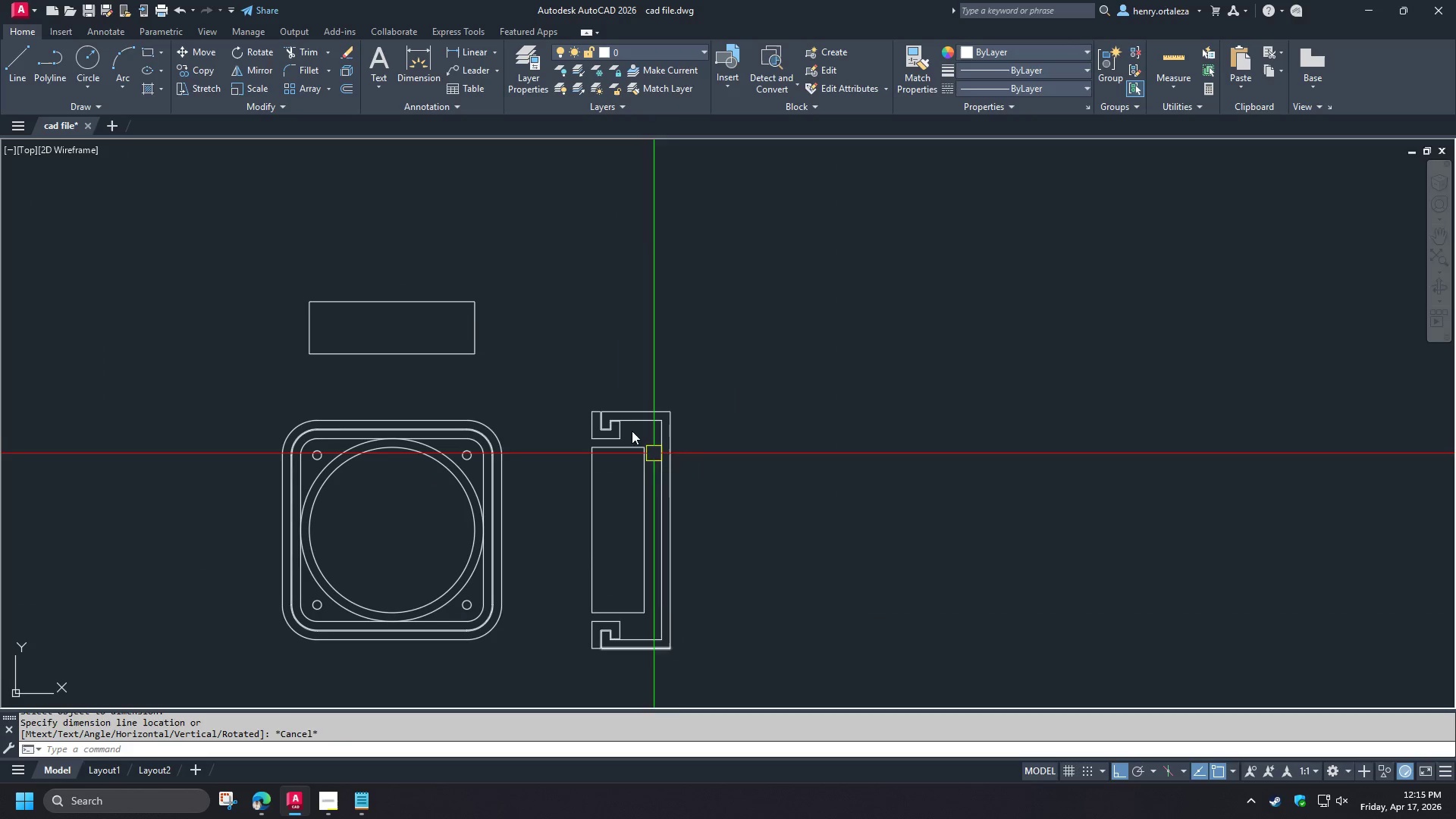 
scroll: coordinate [630, 415], scroll_direction: up, amount: 4.0
 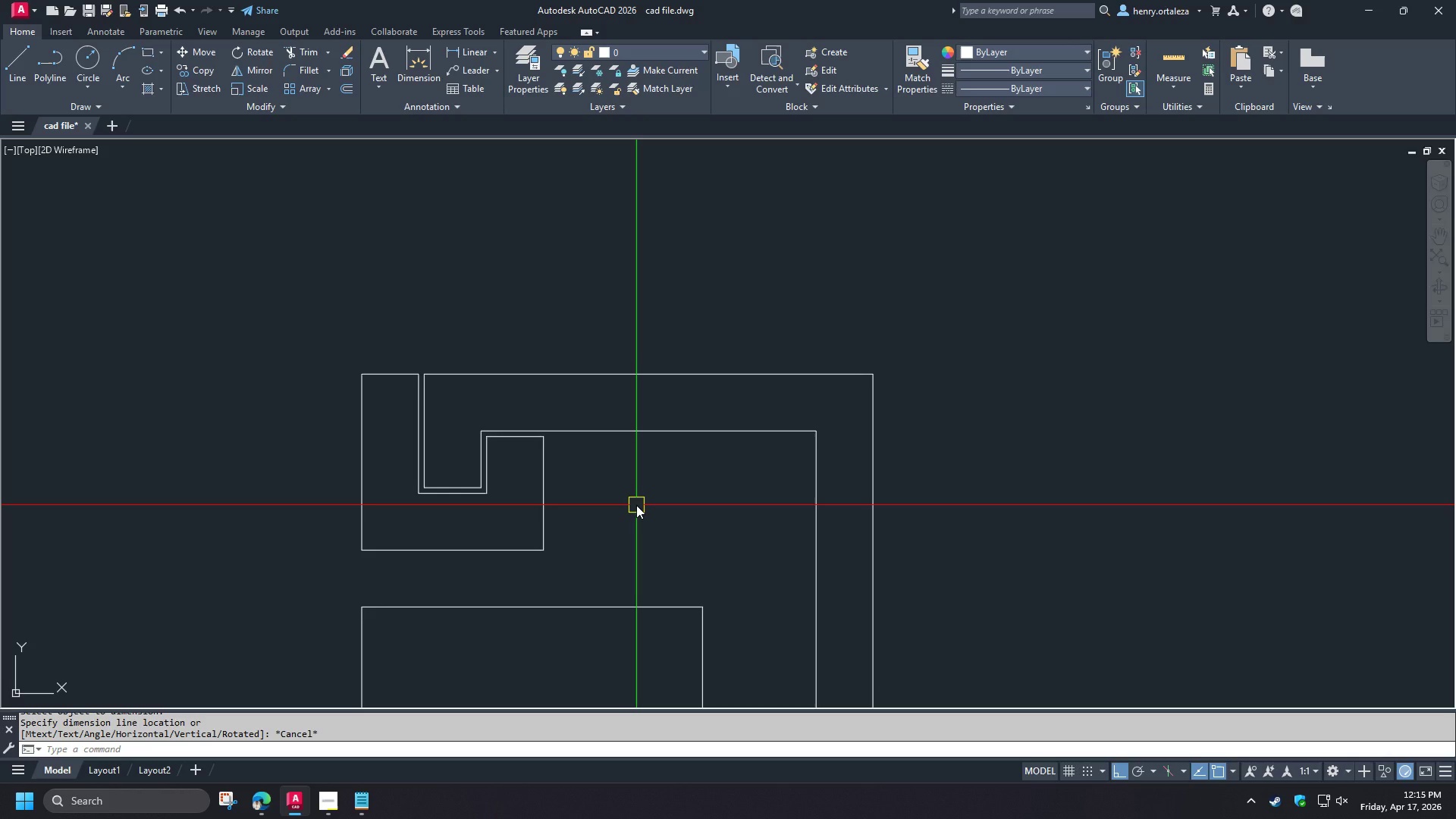 
scroll: coordinate [643, 372], scroll_direction: down, amount: 5.0
 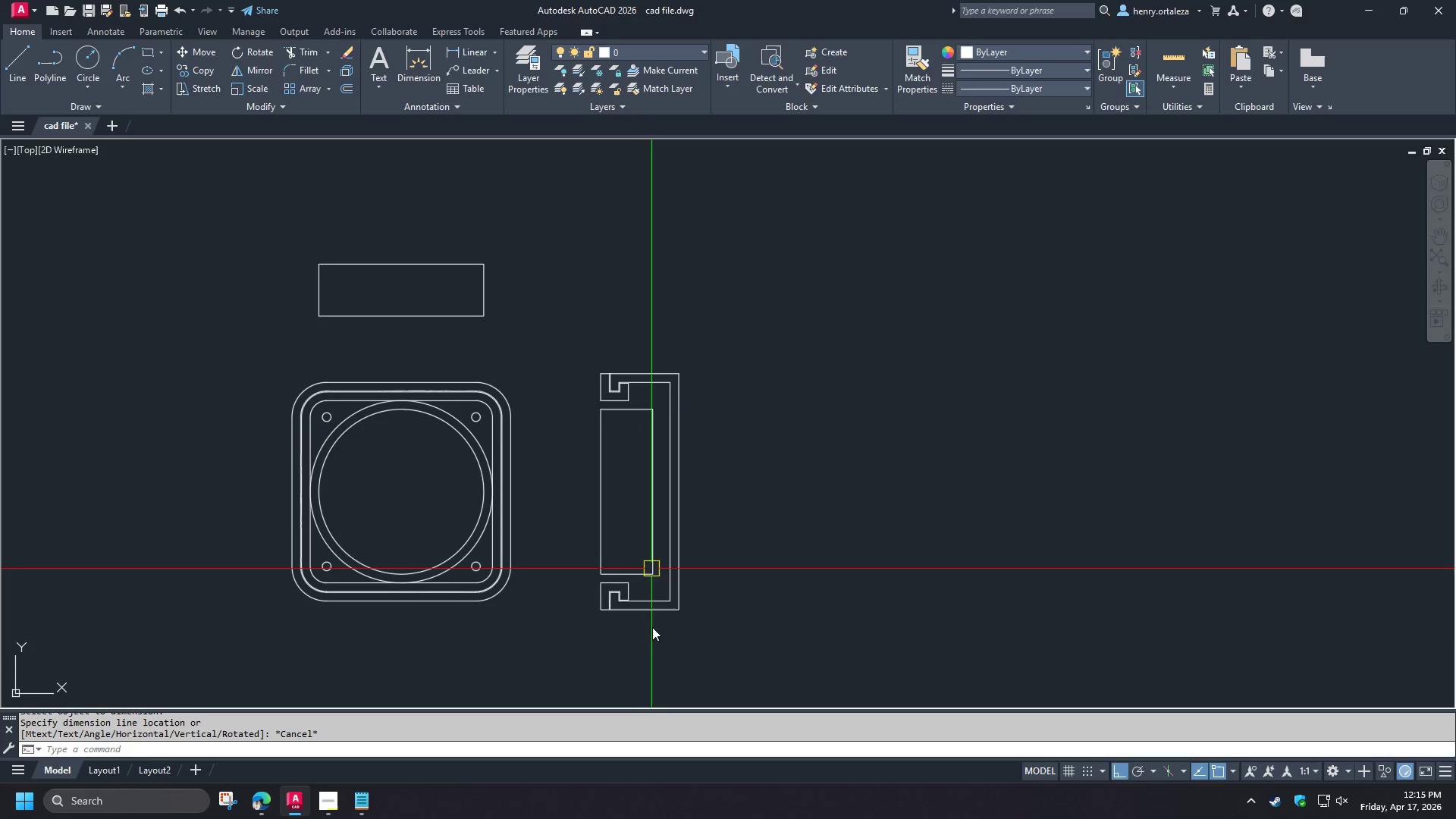 
scroll: coordinate [640, 625], scroll_direction: up, amount: 4.0
 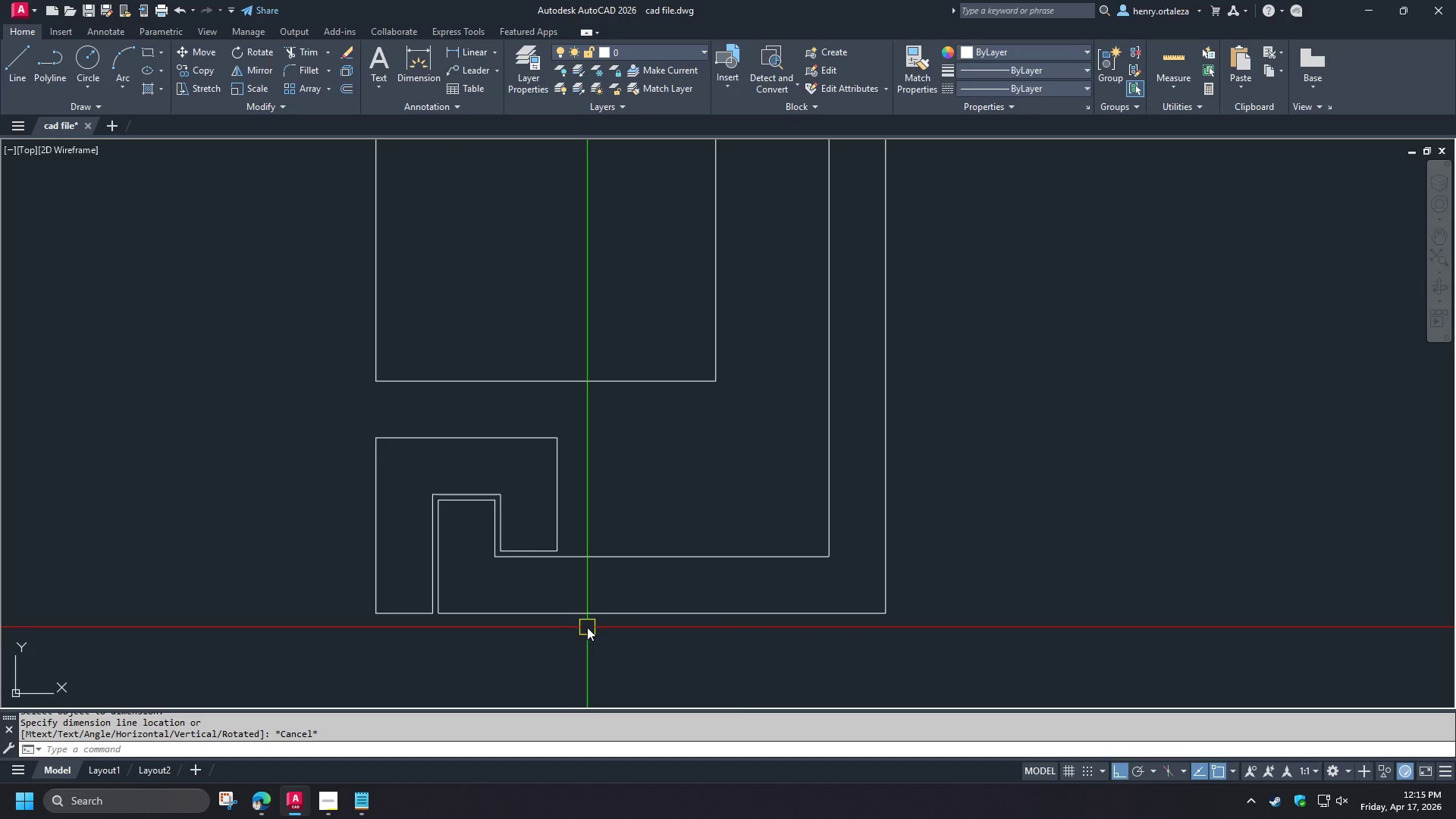 
wait(5.19)
 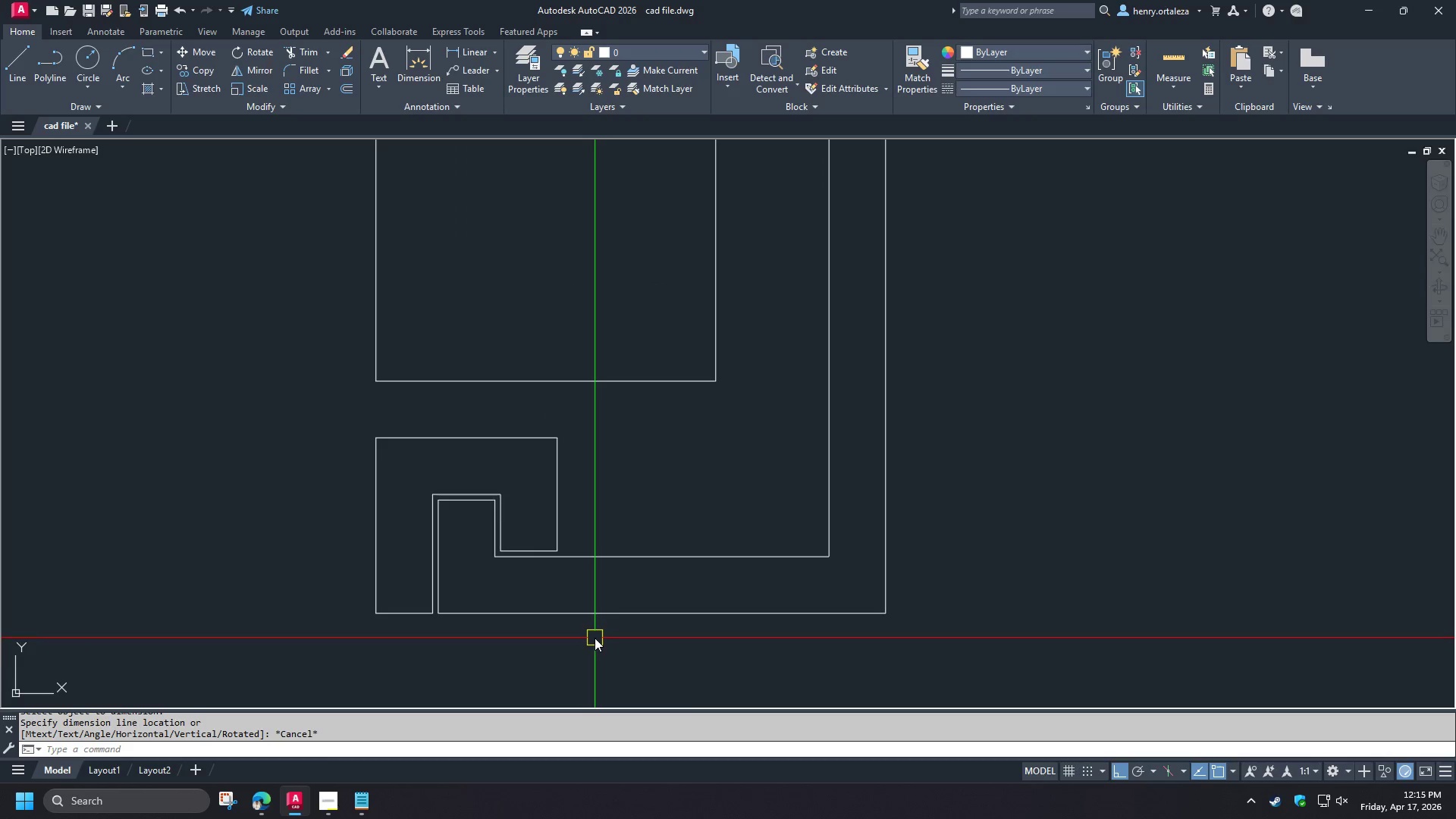 
scroll: coordinate [587, 627], scroll_direction: down, amount: 2.0
 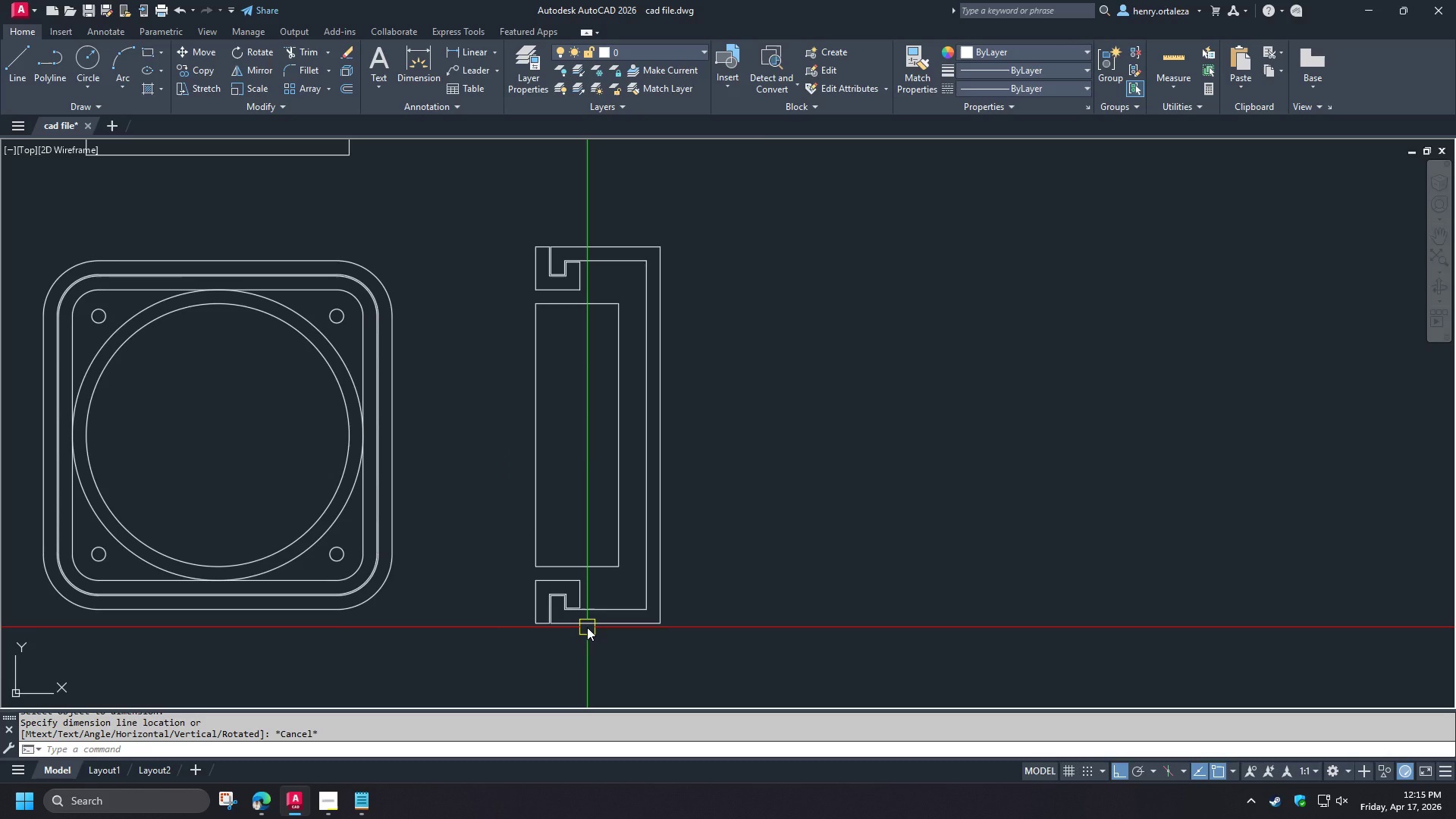 
scroll: coordinate [587, 627], scroll_direction: up, amount: 1.0
 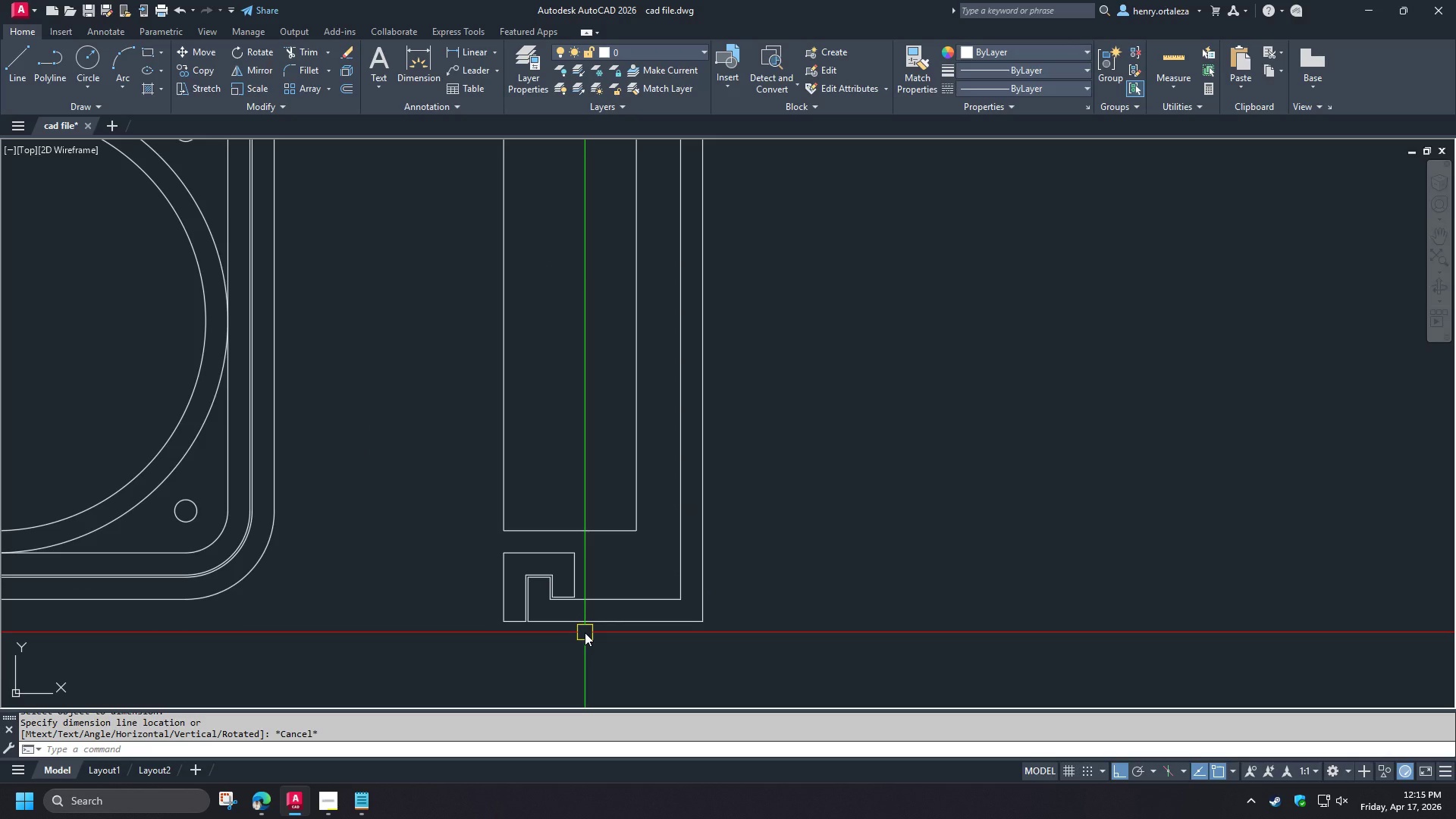 
scroll: coordinate [585, 632], scroll_direction: down, amount: 2.0
 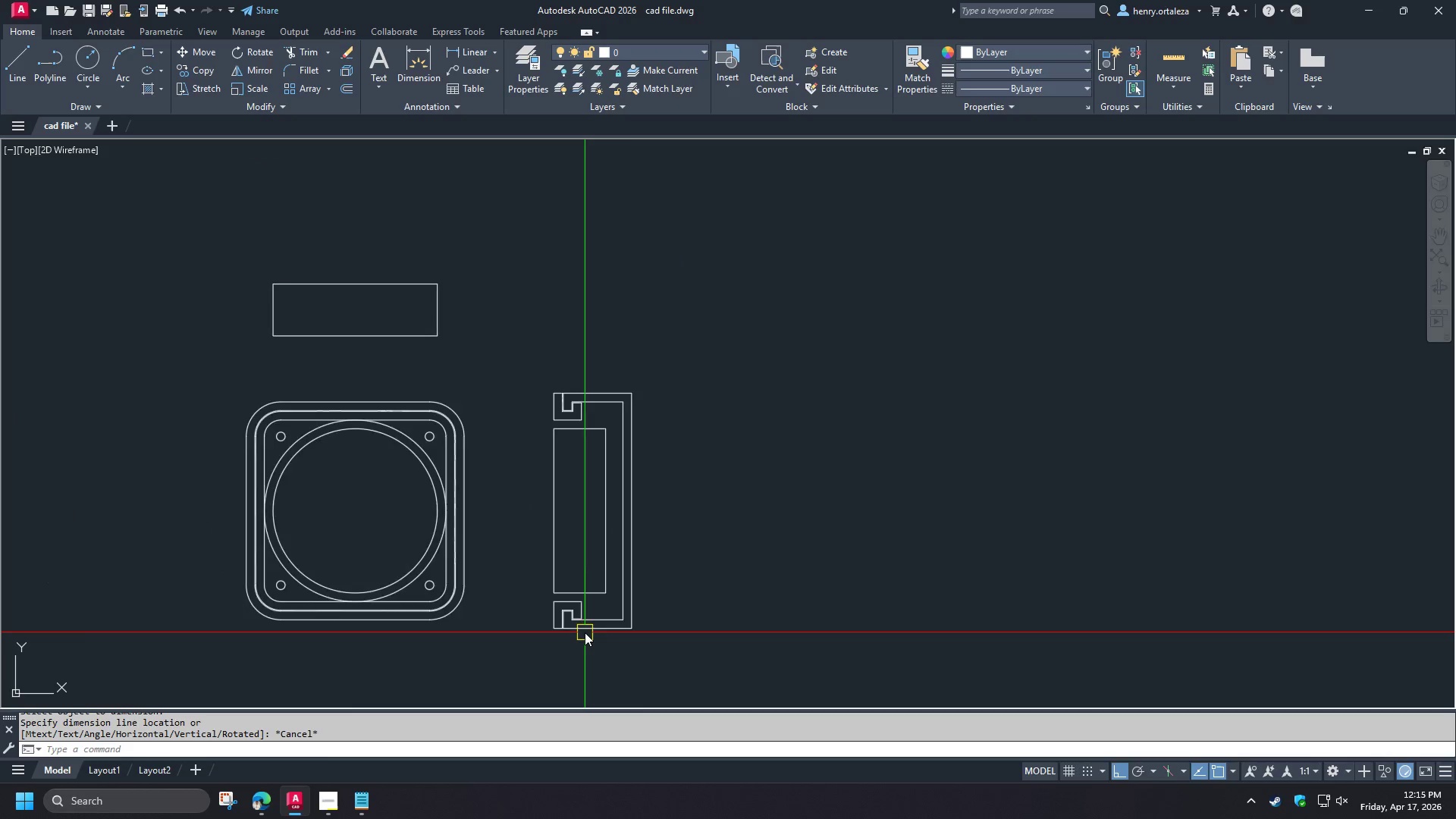 
scroll: coordinate [585, 632], scroll_direction: up, amount: 1.0
 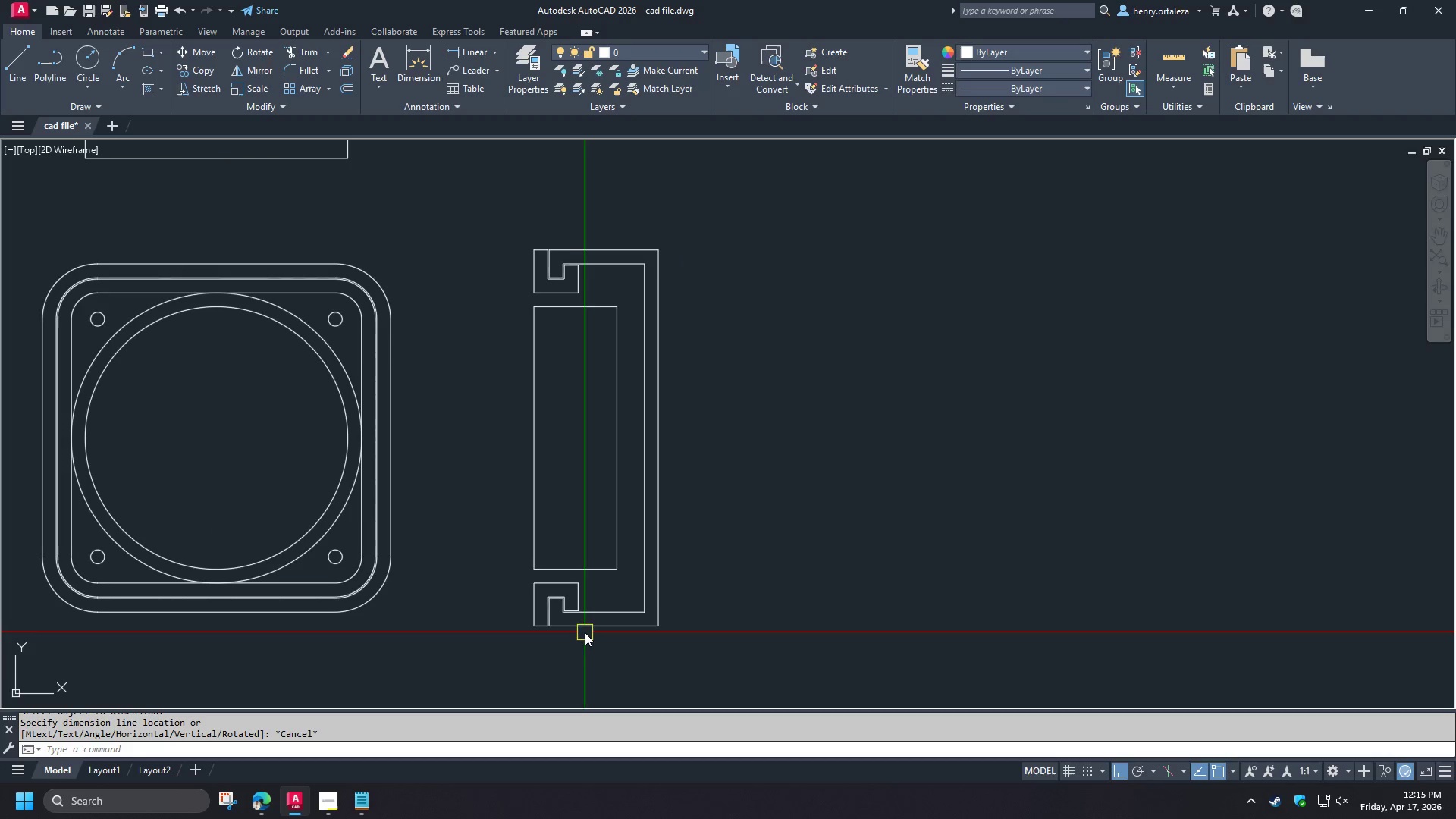 
key(S)
 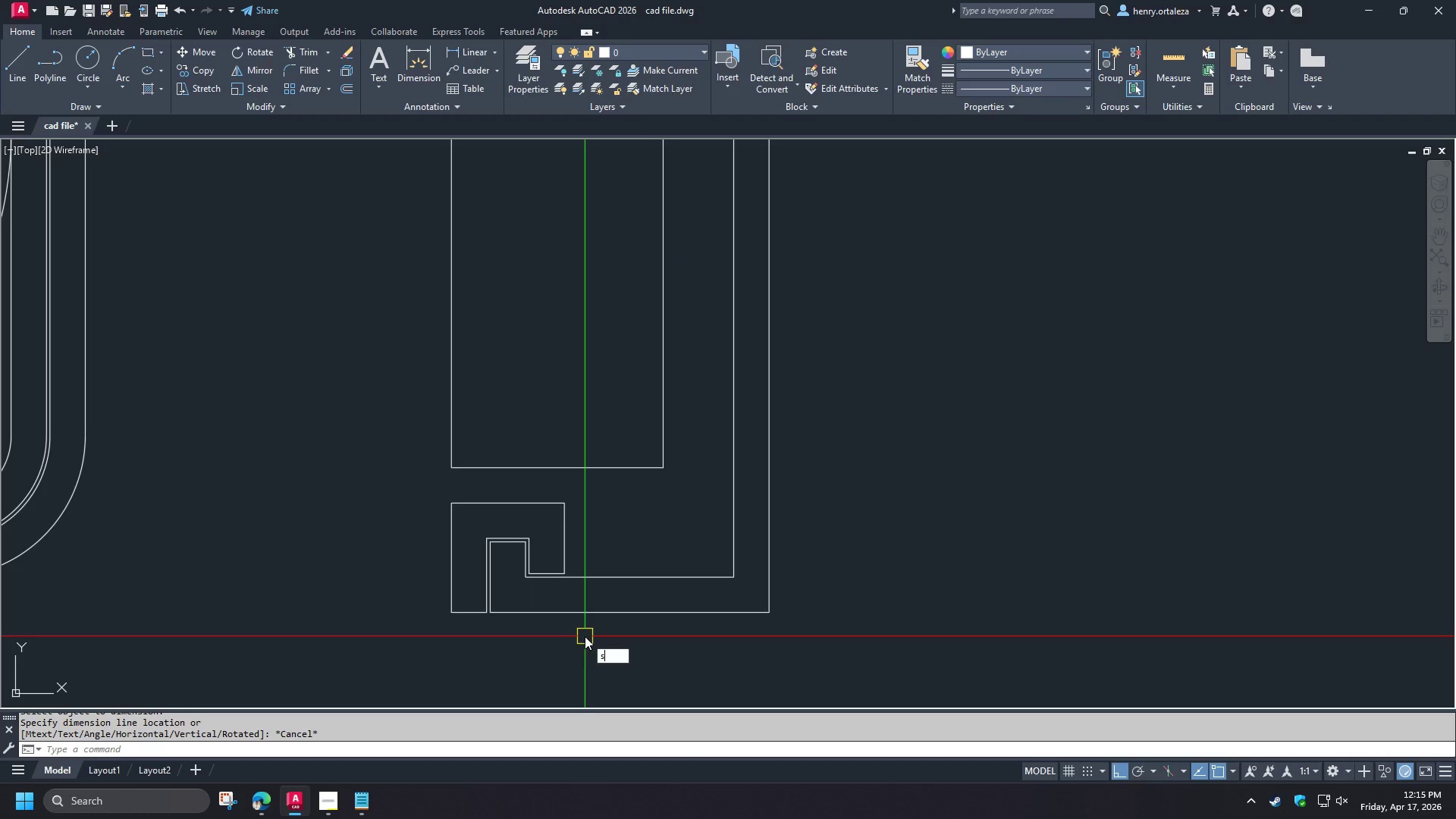 
key(Space)
 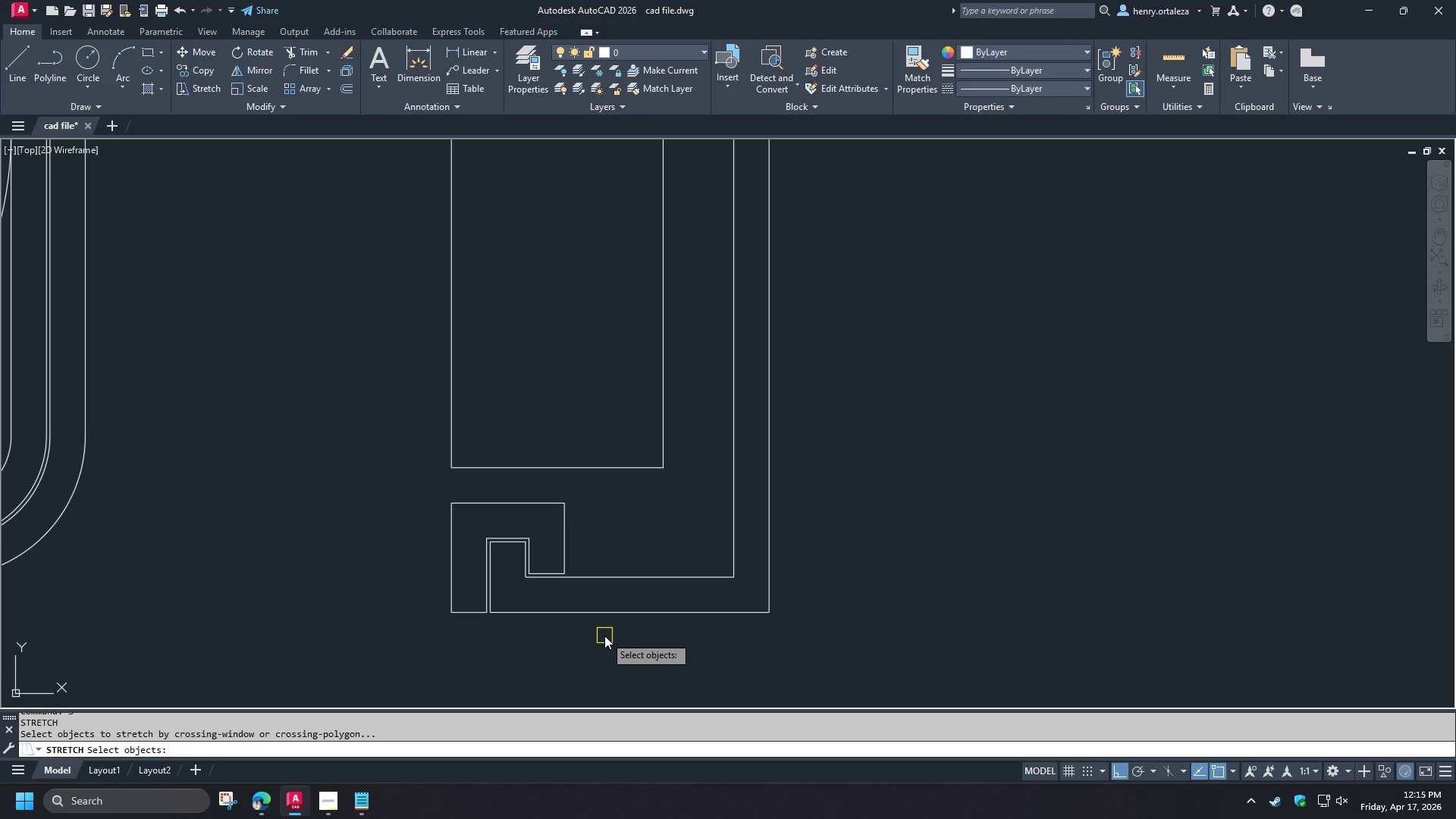 
scroll: coordinate [585, 636], scroll_direction: up, amount: 2.0
 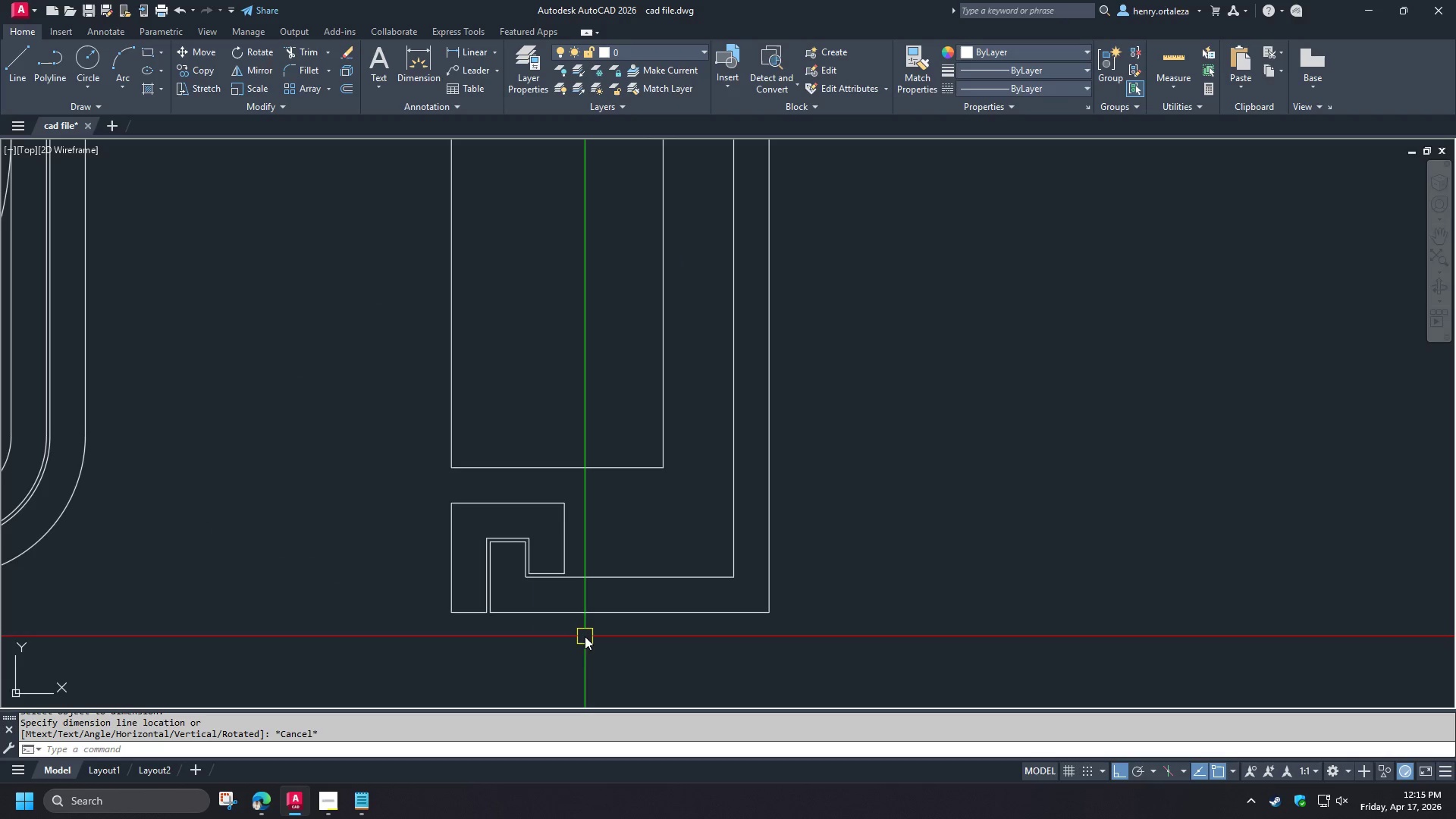 
scroll: coordinate [604, 635], scroll_direction: down, amount: 2.0
 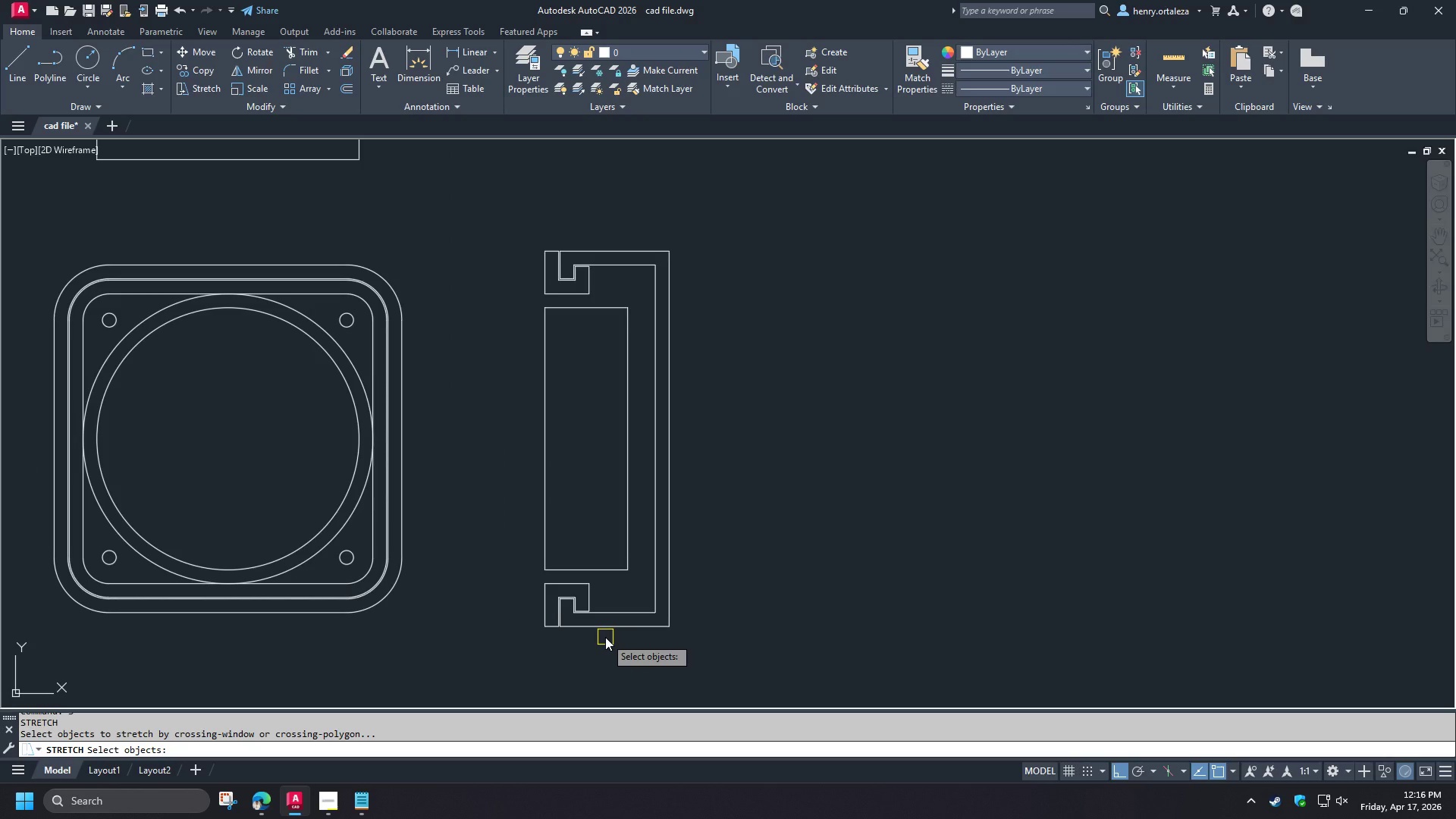 
left_click([713, 641])
 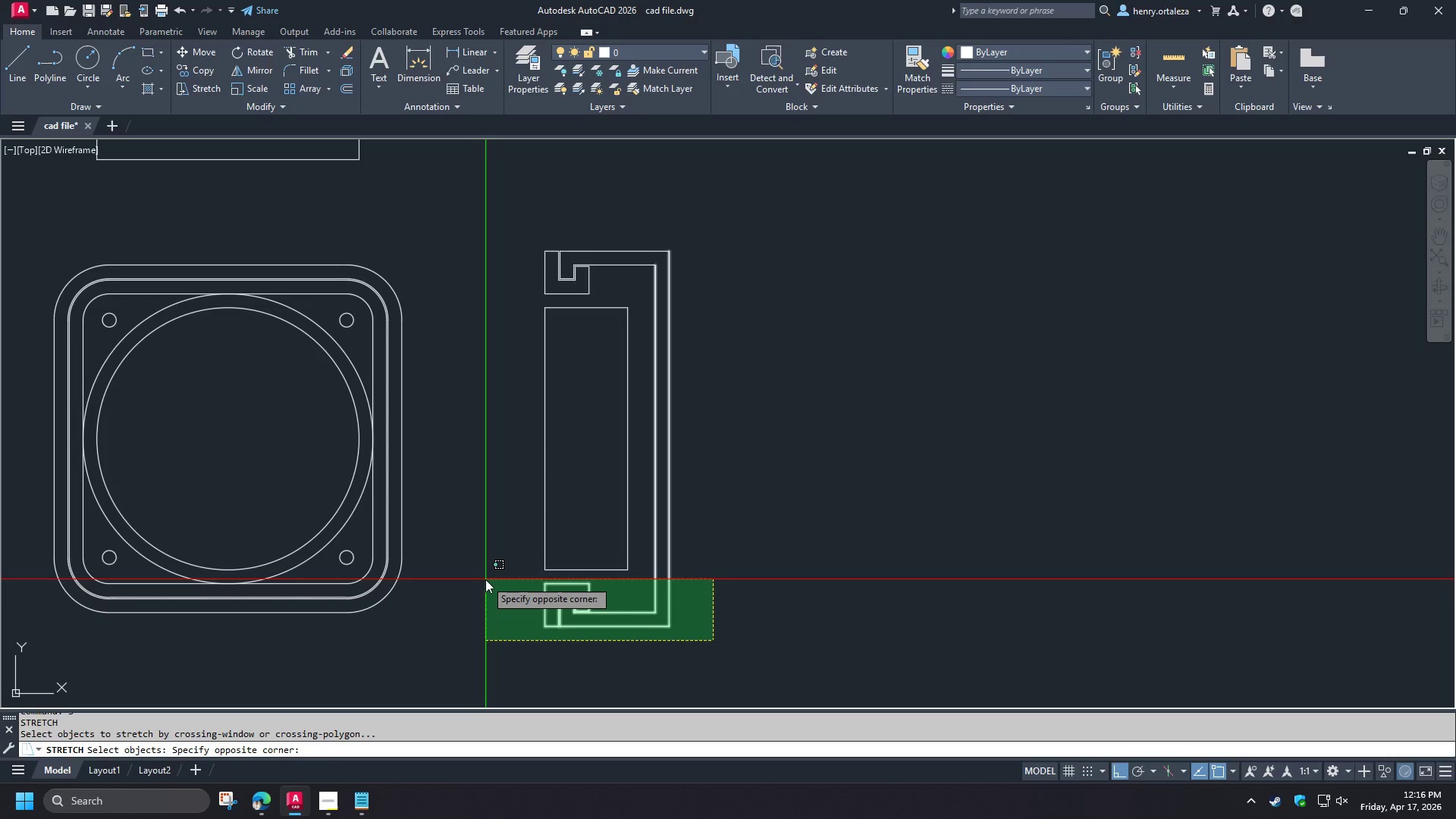 
left_click([485, 579])
 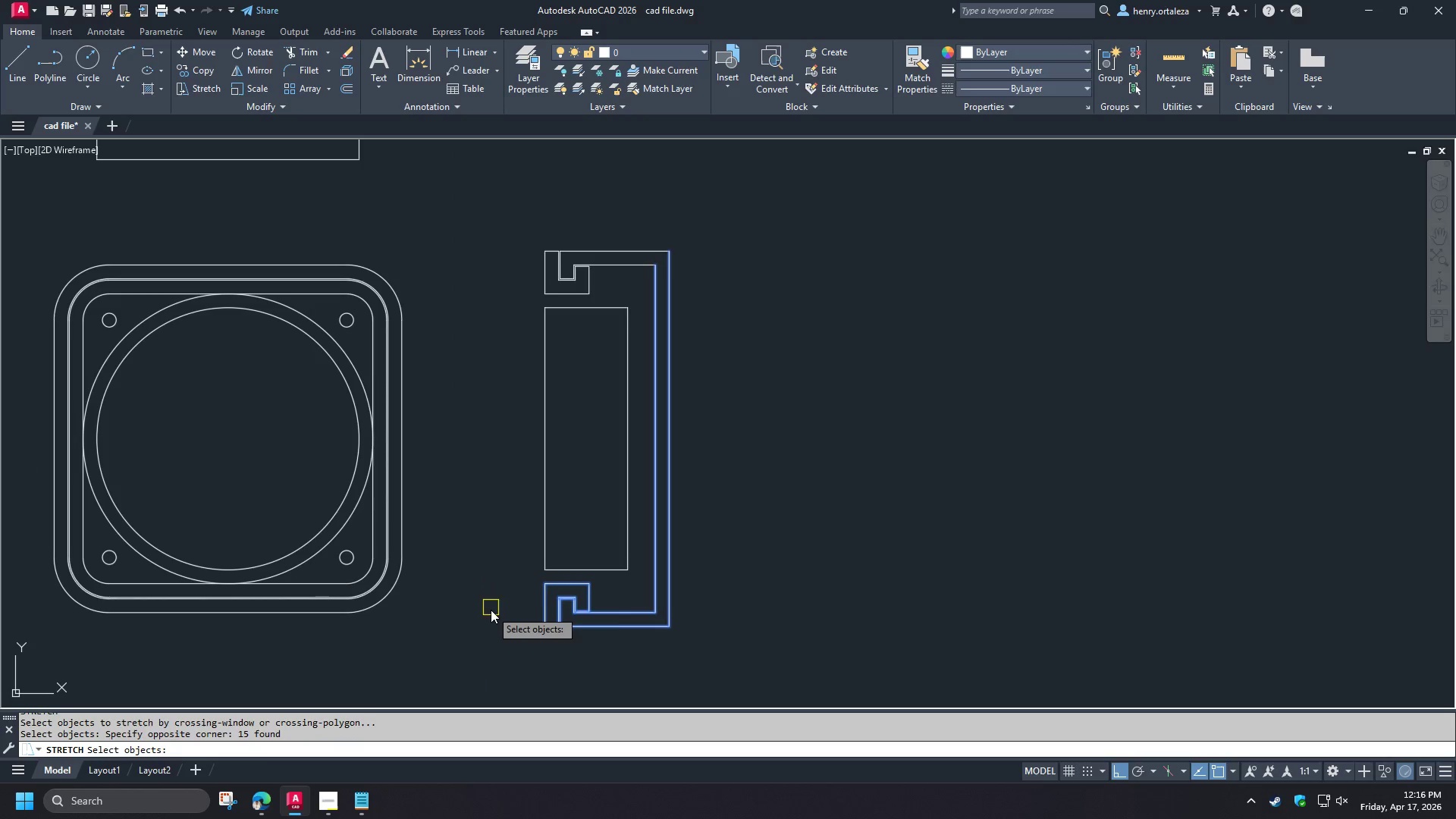 
key(Space)
 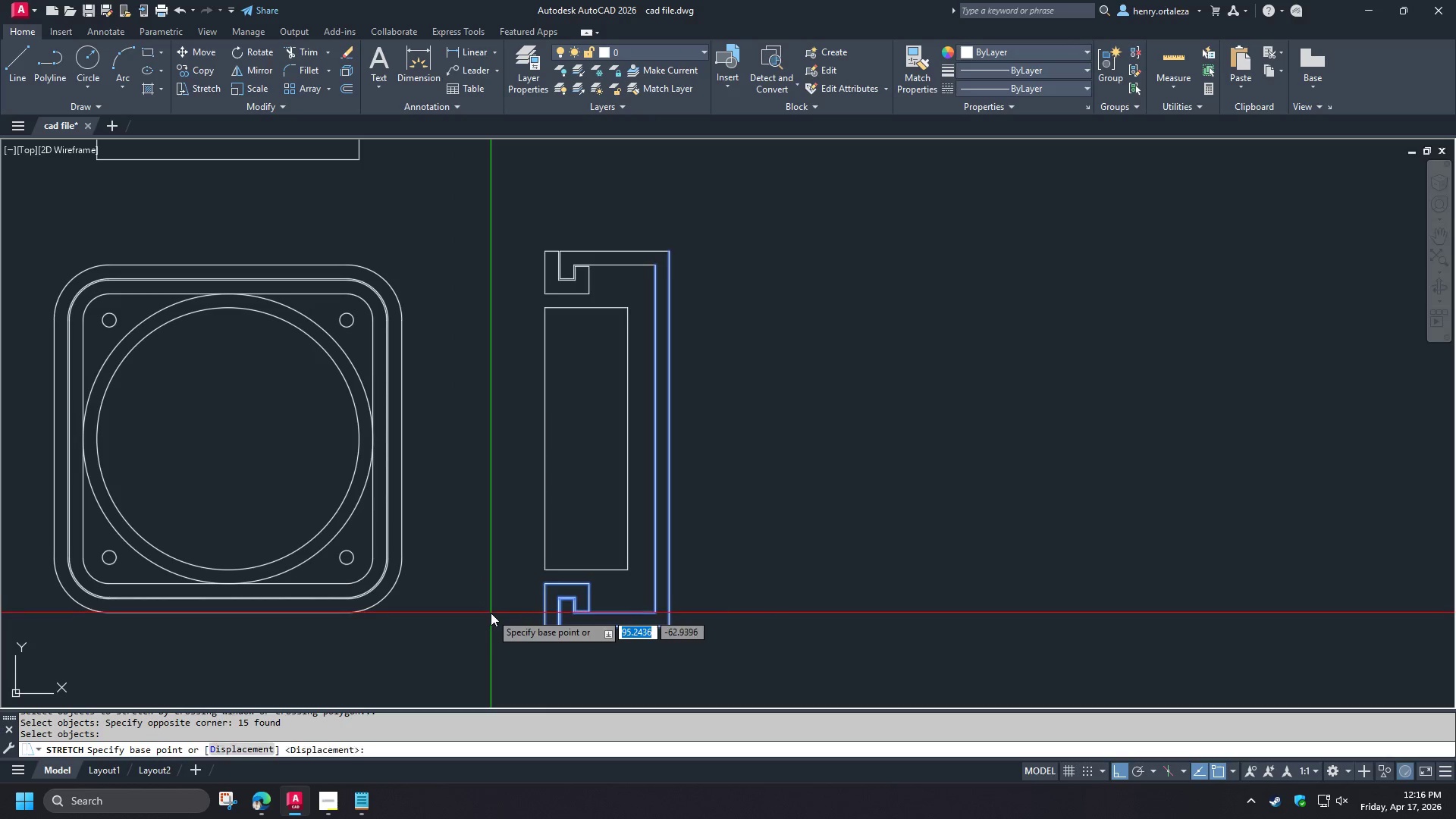 
left_click([491, 613])
 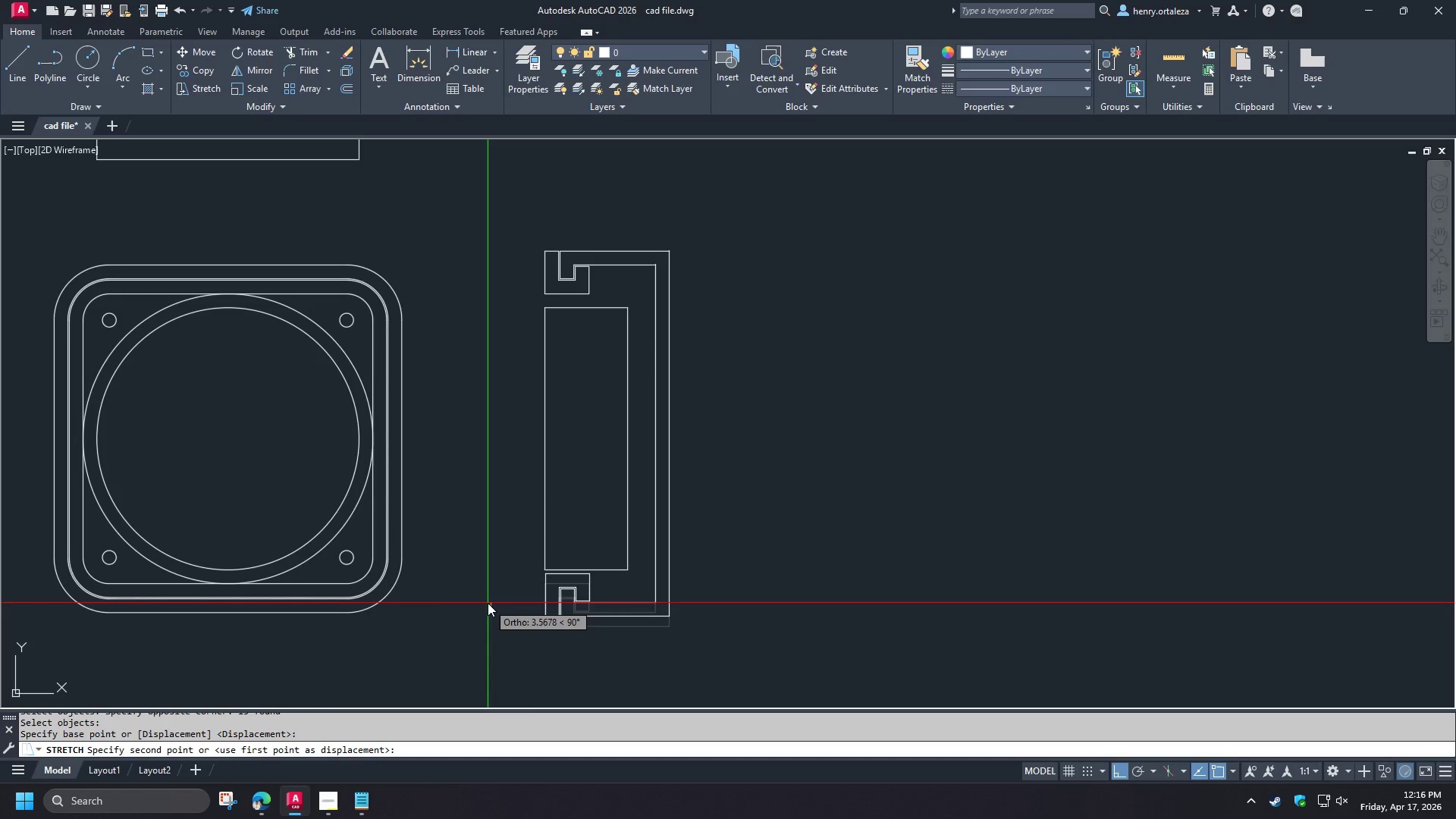 
key(2)
 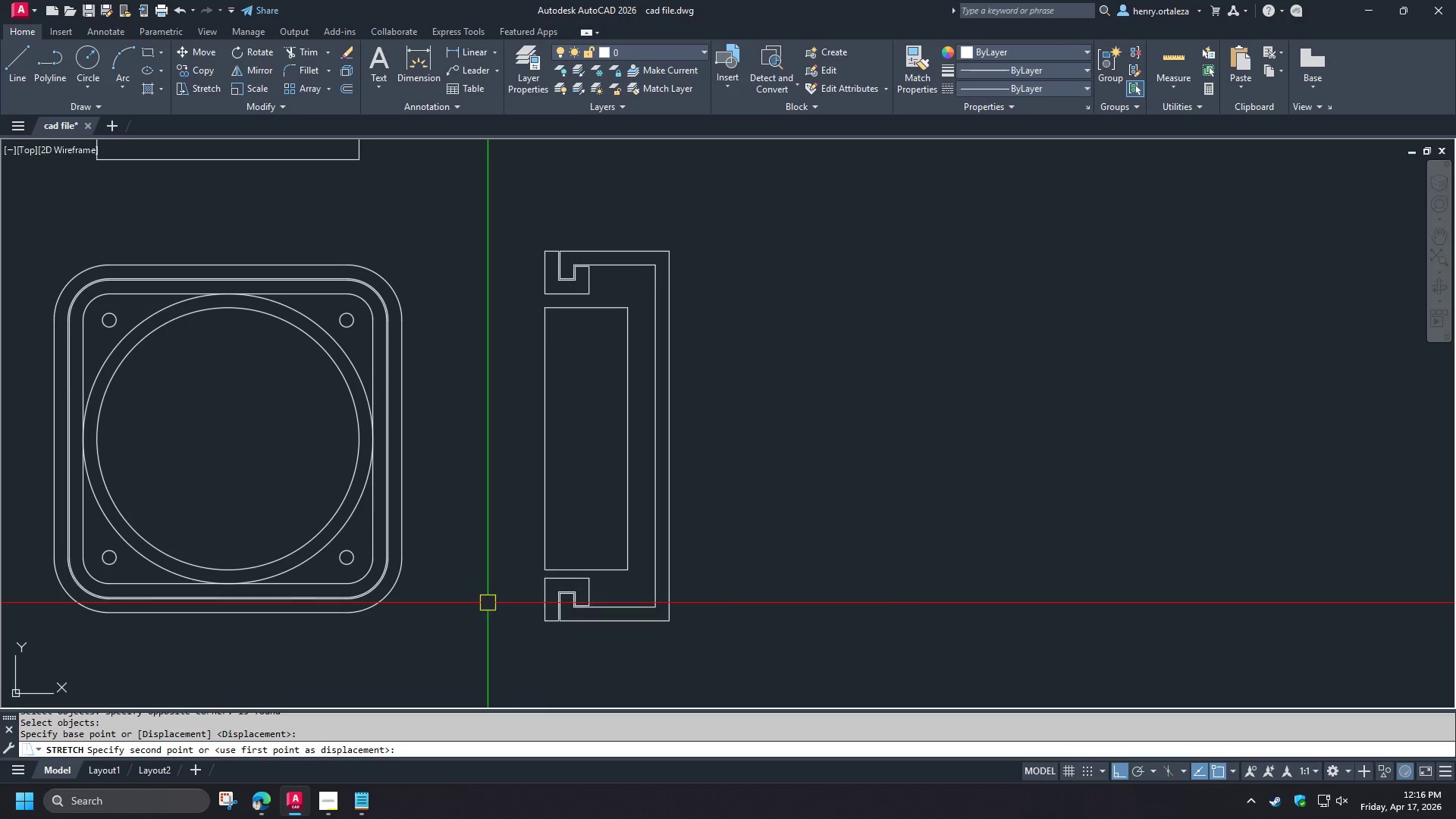 
key(Space)
 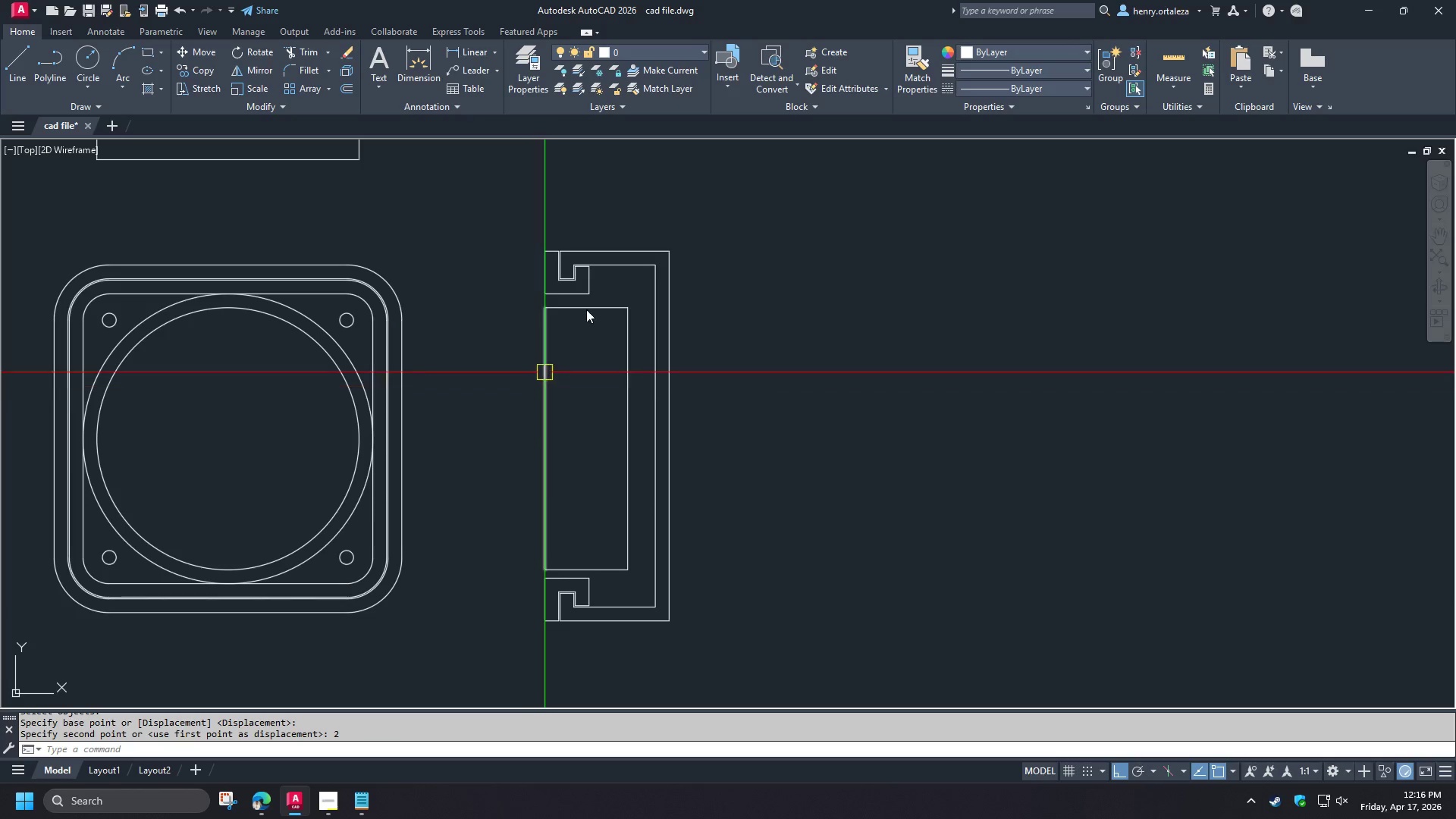 
key(S)
 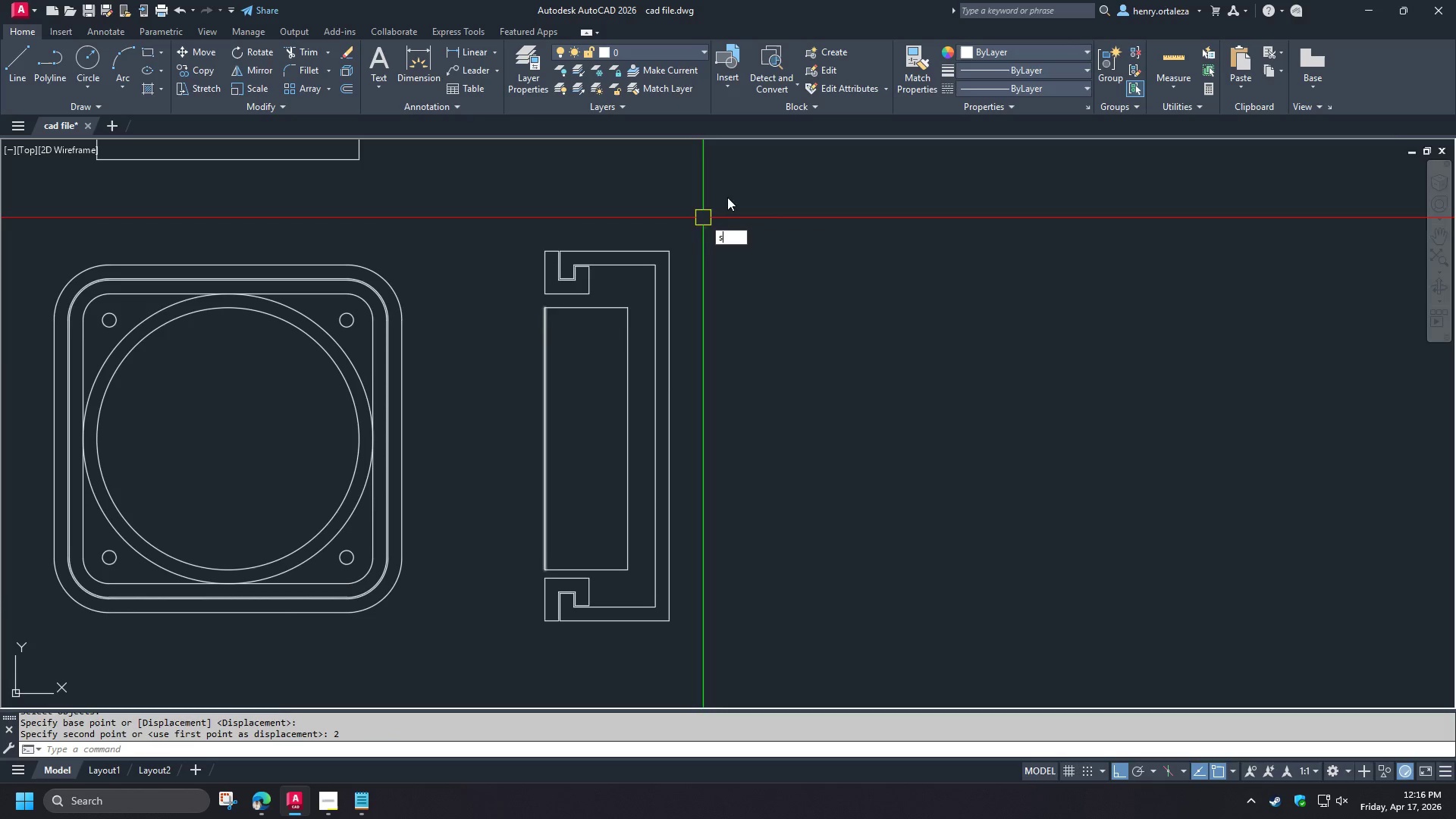 
key(Space)
 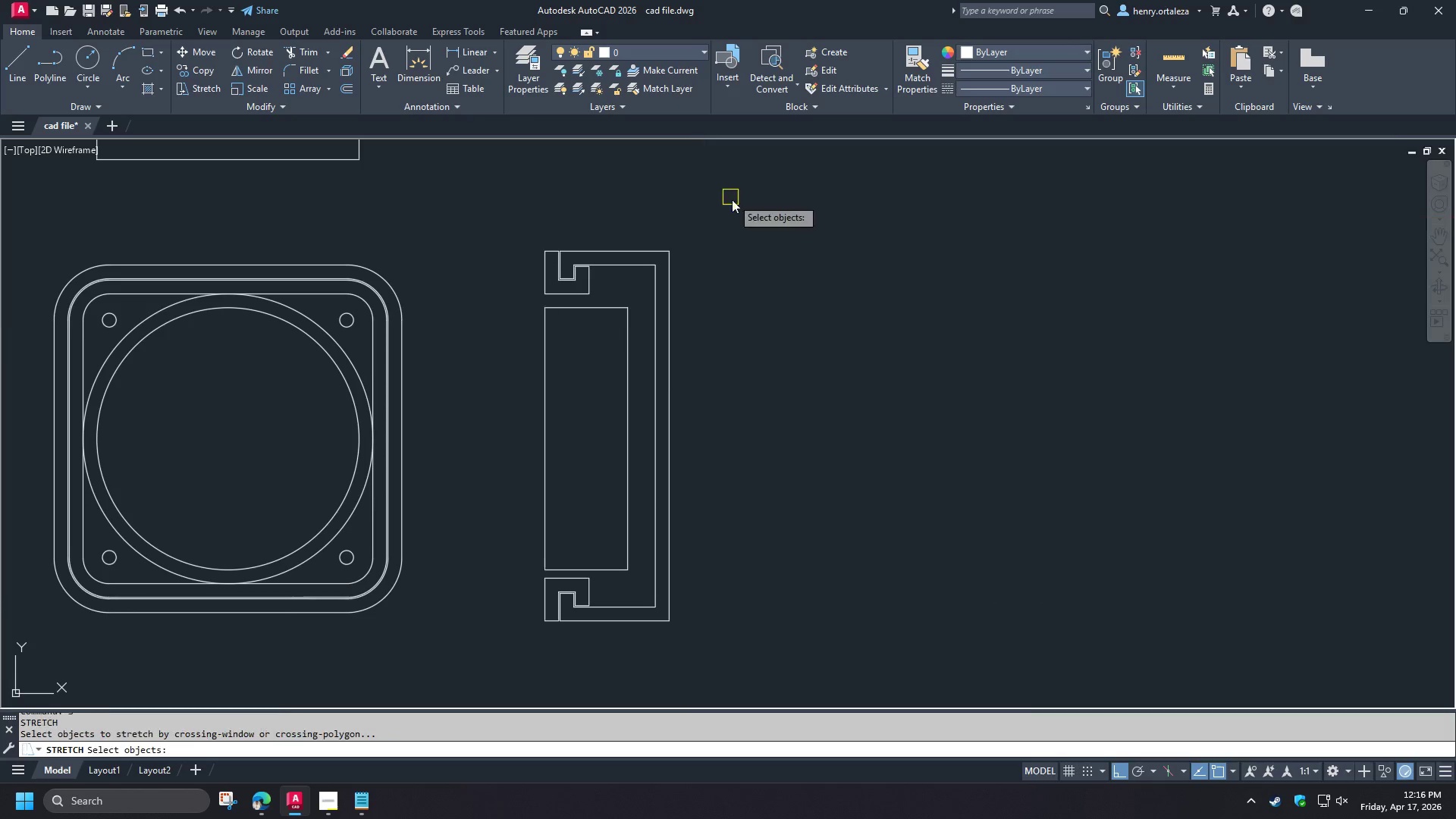 
left_click_drag(start_coordinate=[733, 200], to_coordinate=[719, 209])
 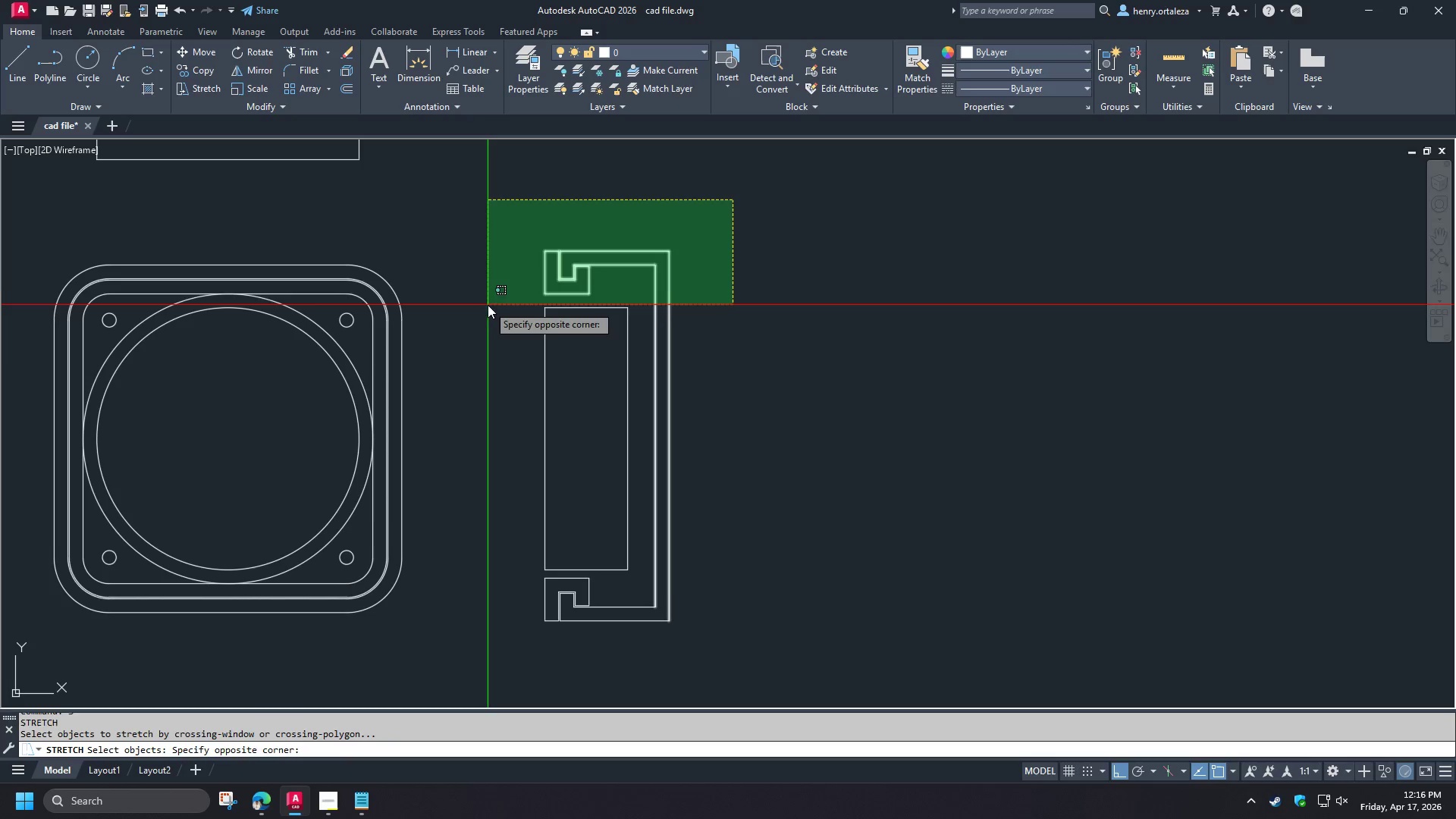 
left_click([484, 301])
 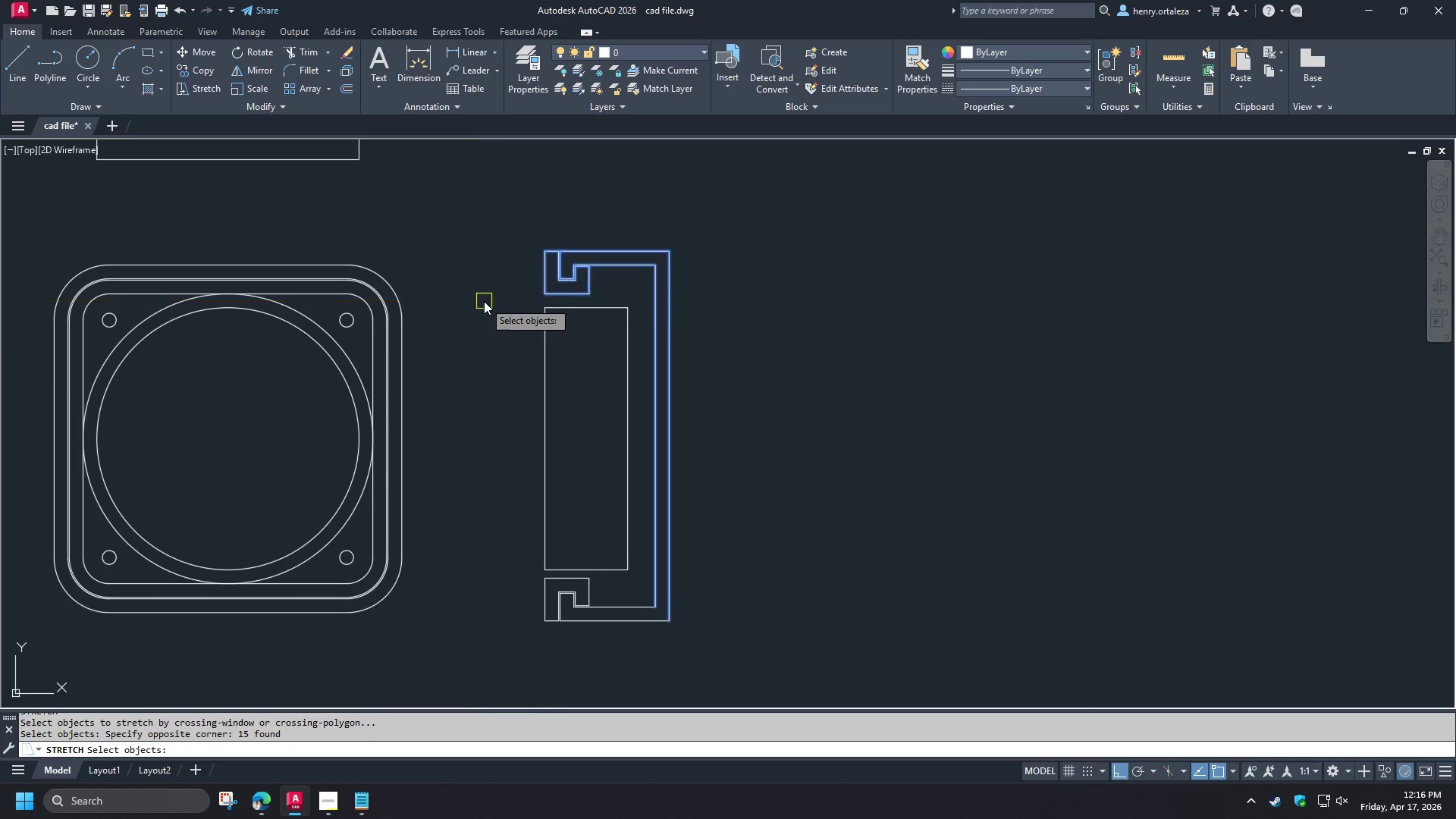 
key(Space)
 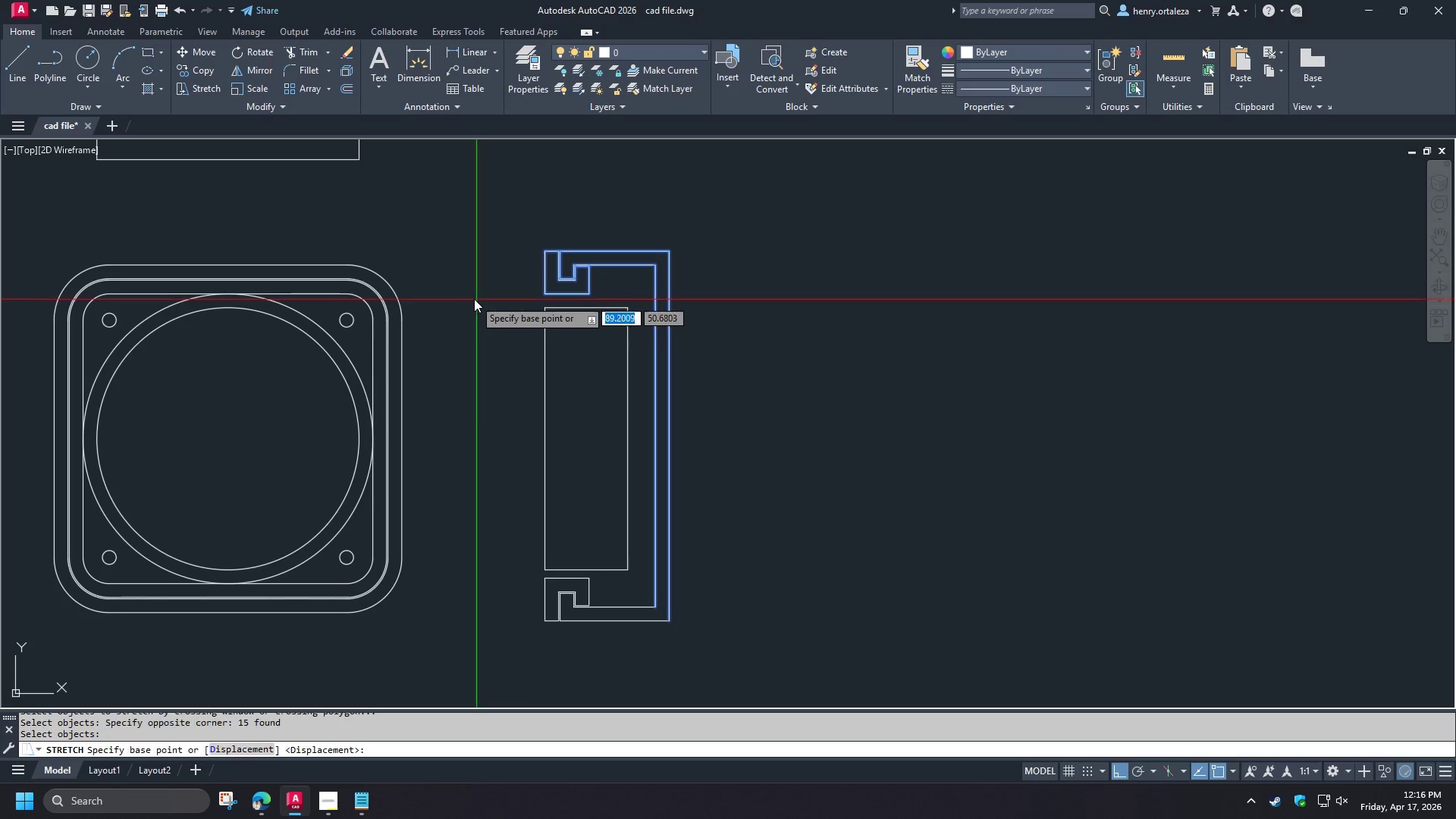 
left_click_drag(start_coordinate=[473, 300], to_coordinate=[473, 310])
 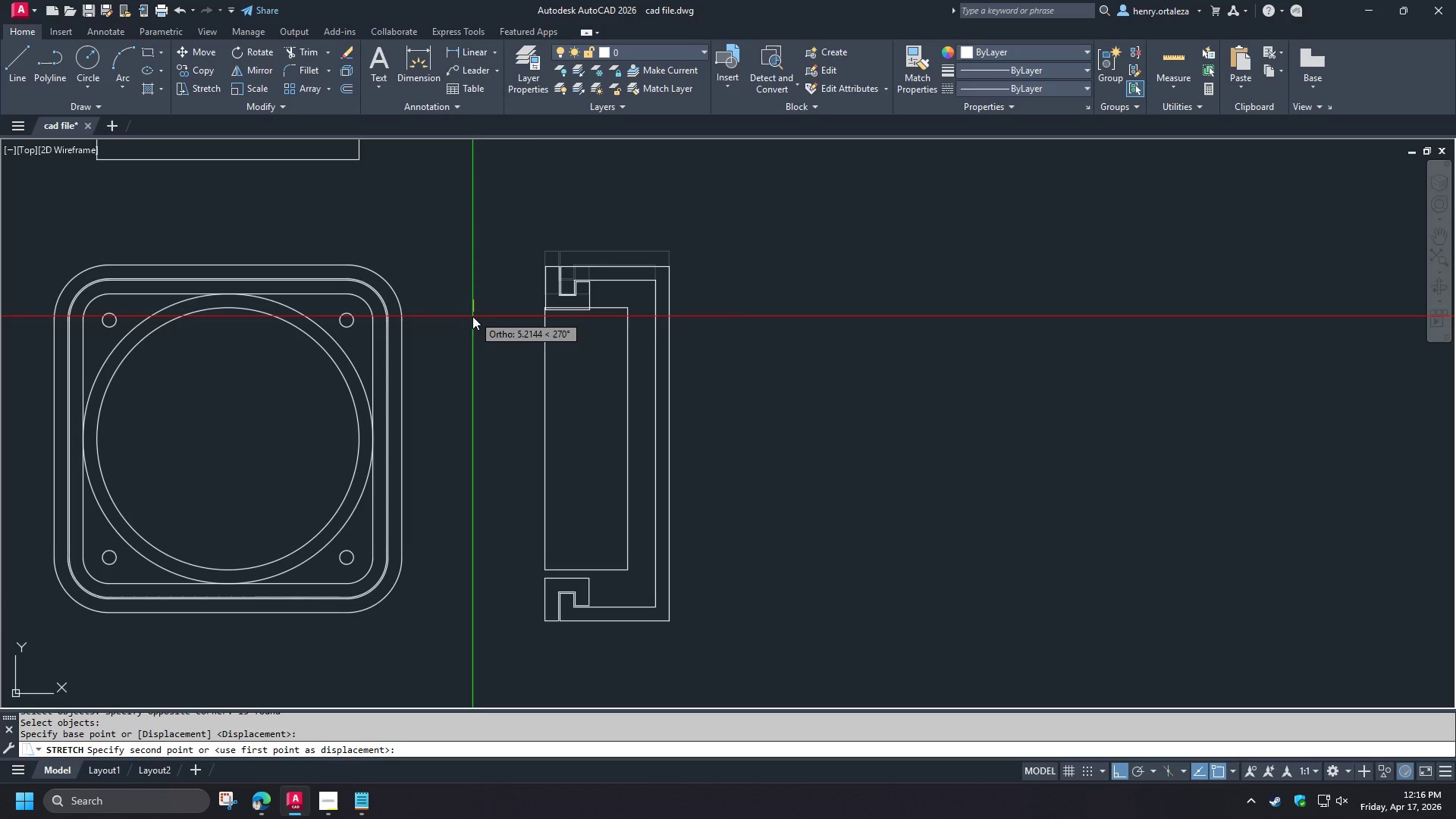 
key(2)
 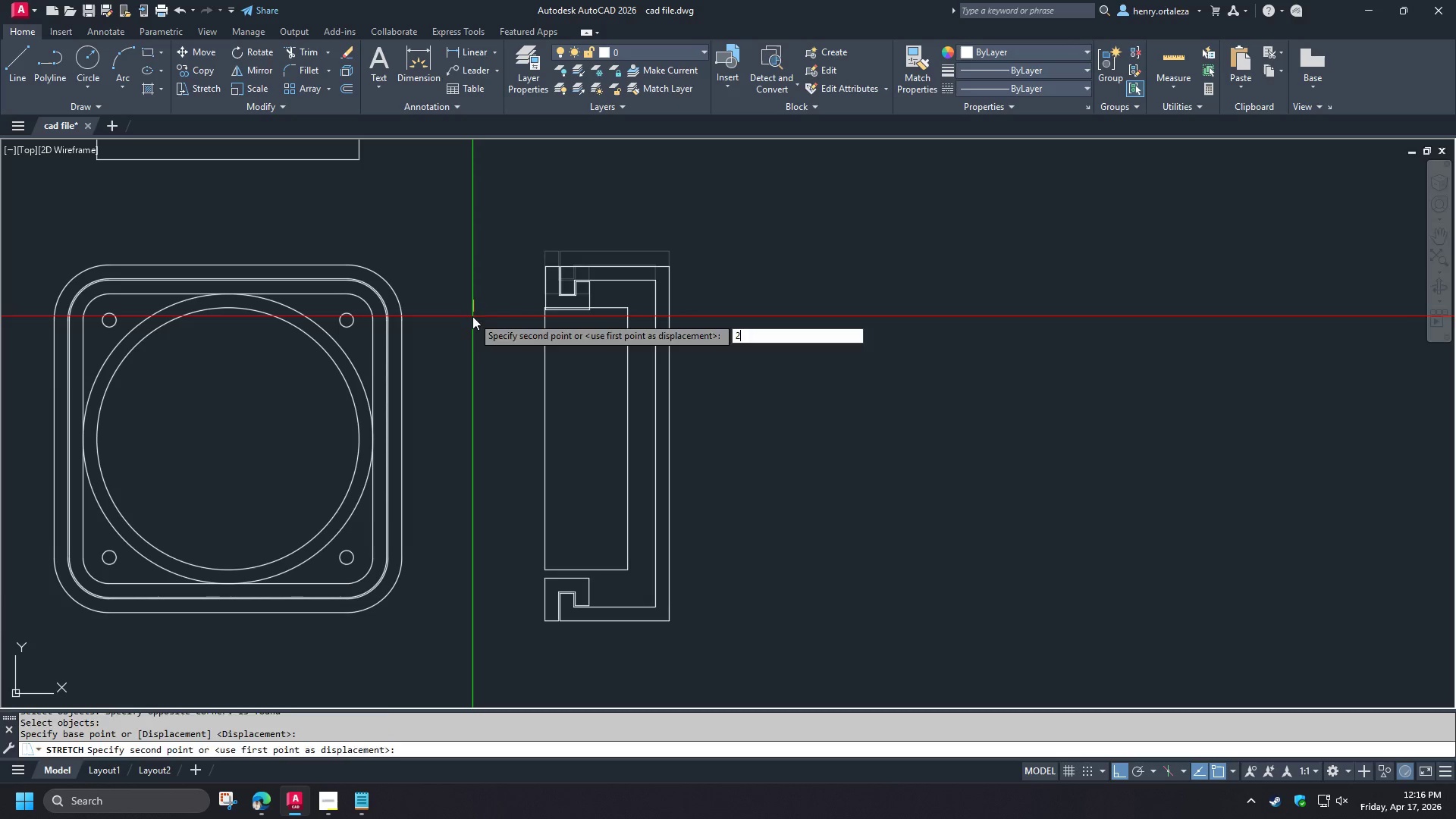 
key(Space)
 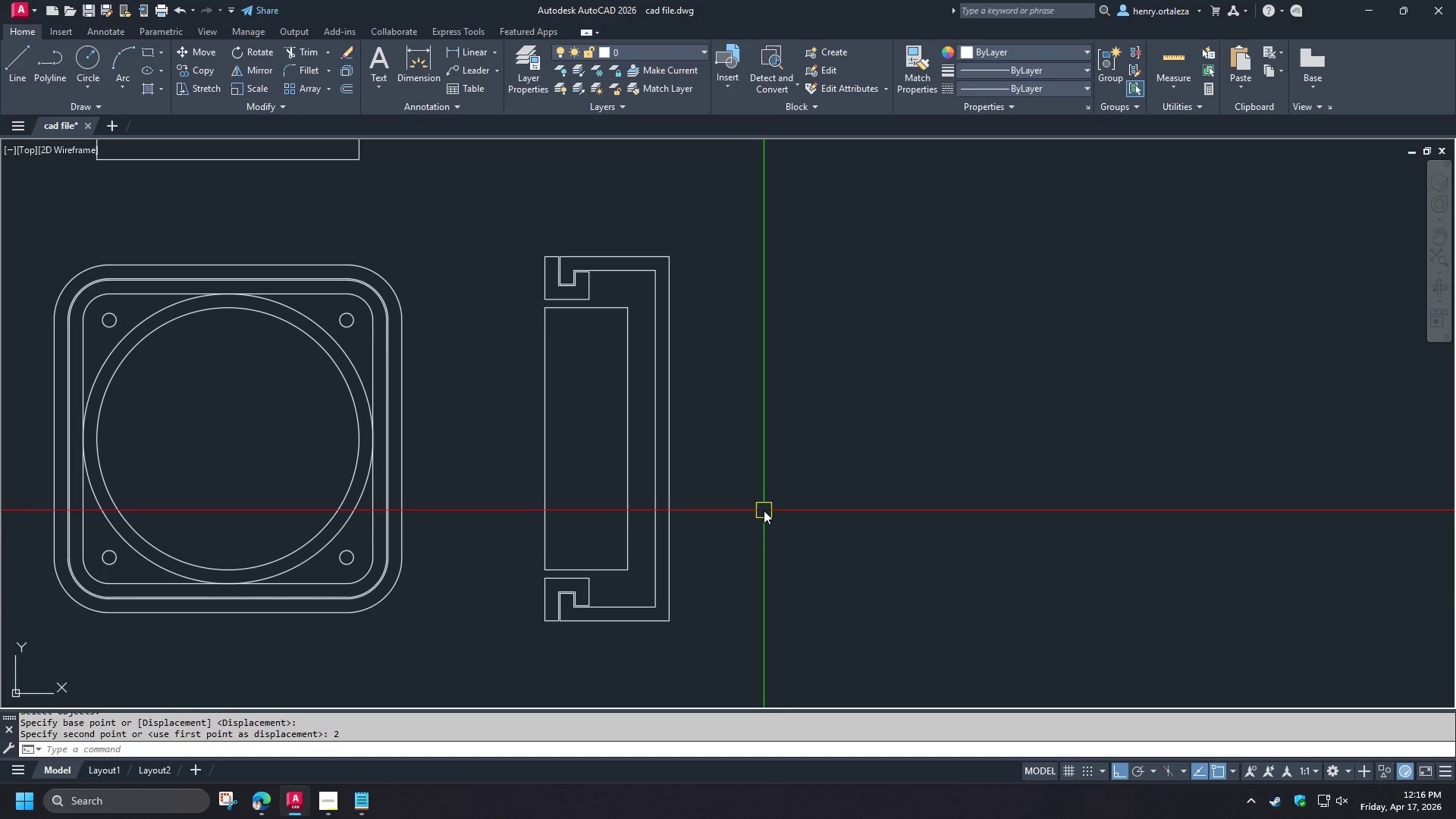 
wait(7.22)
 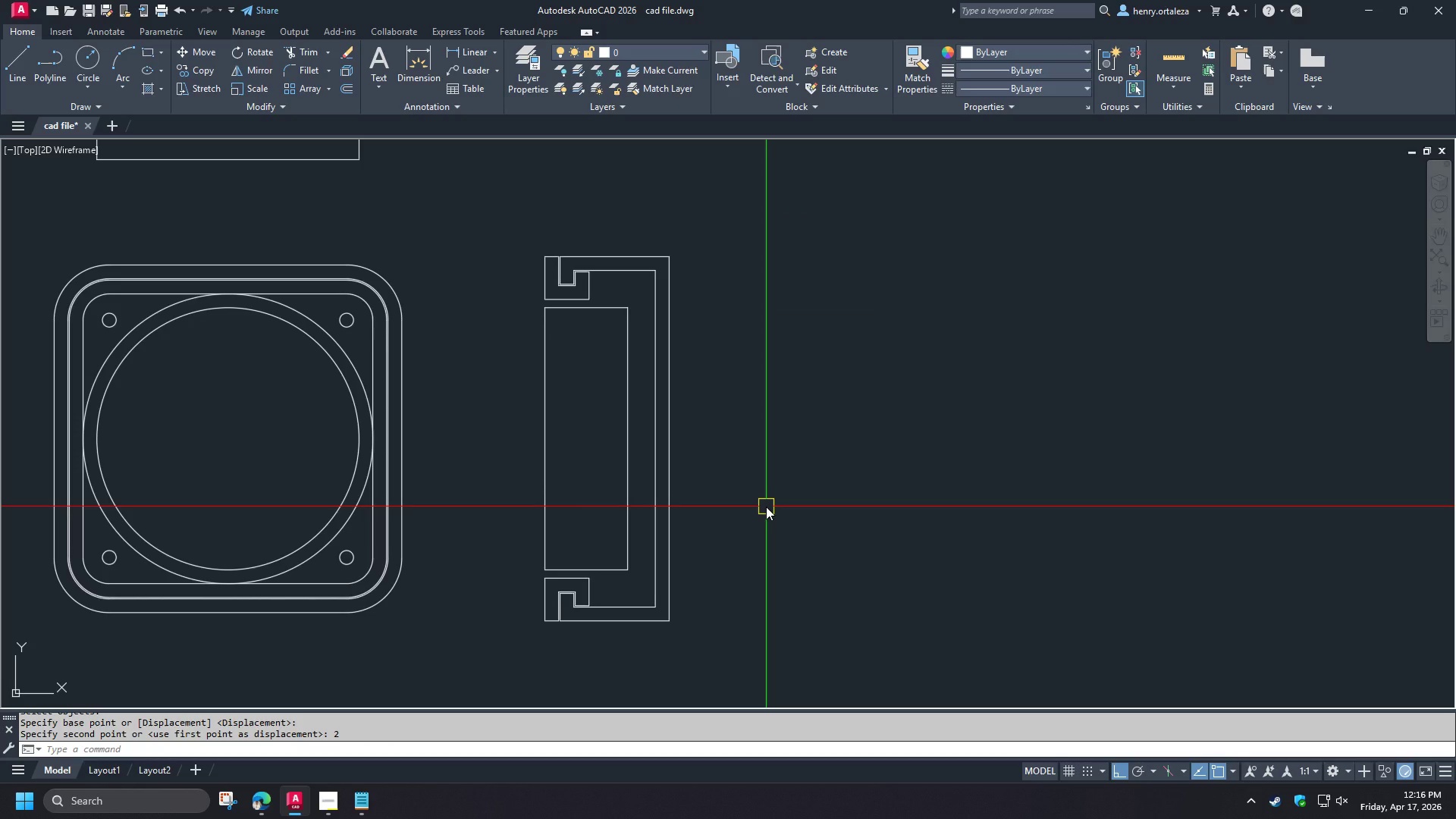 
key(S)
 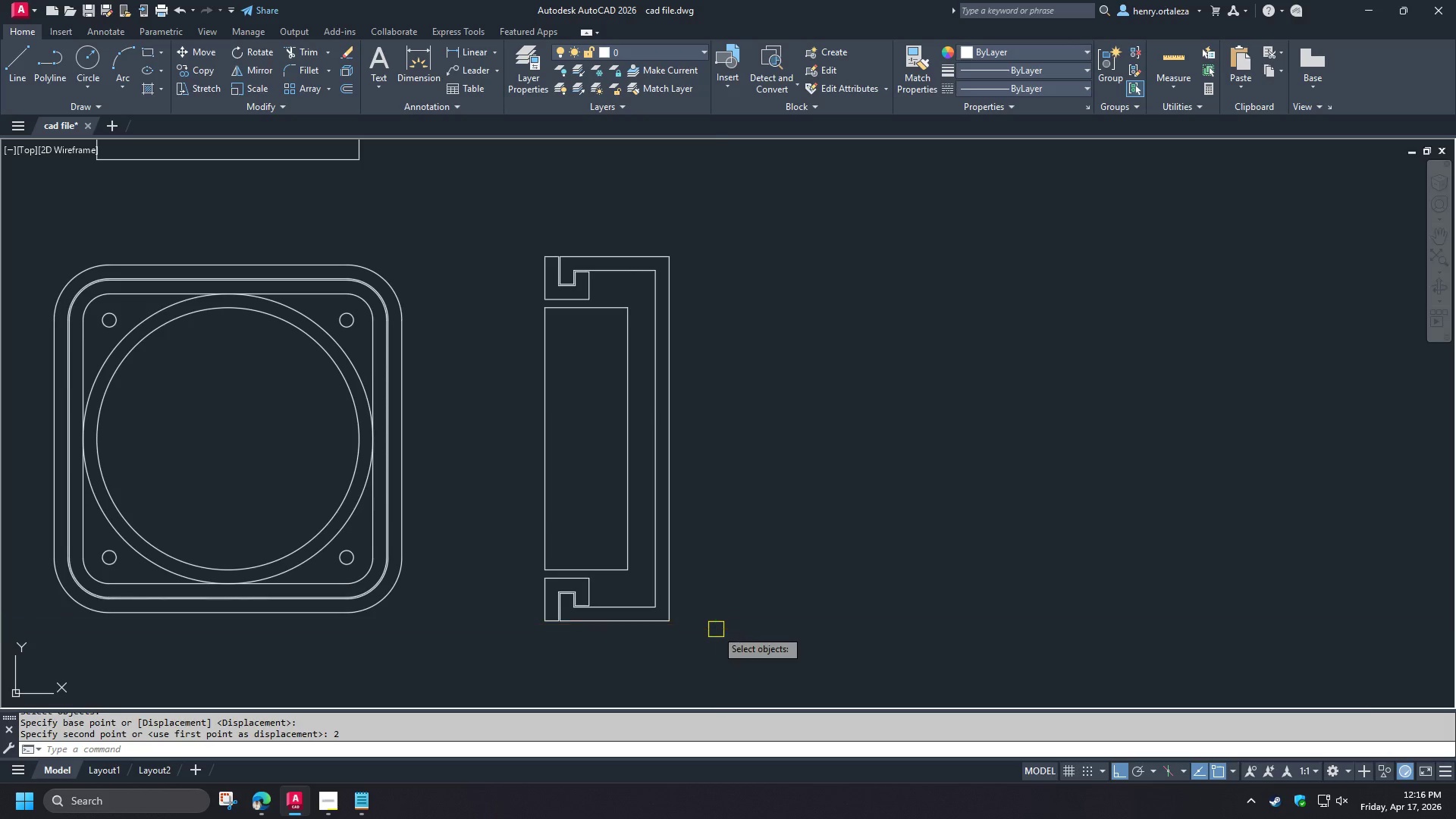 
key(Space)
 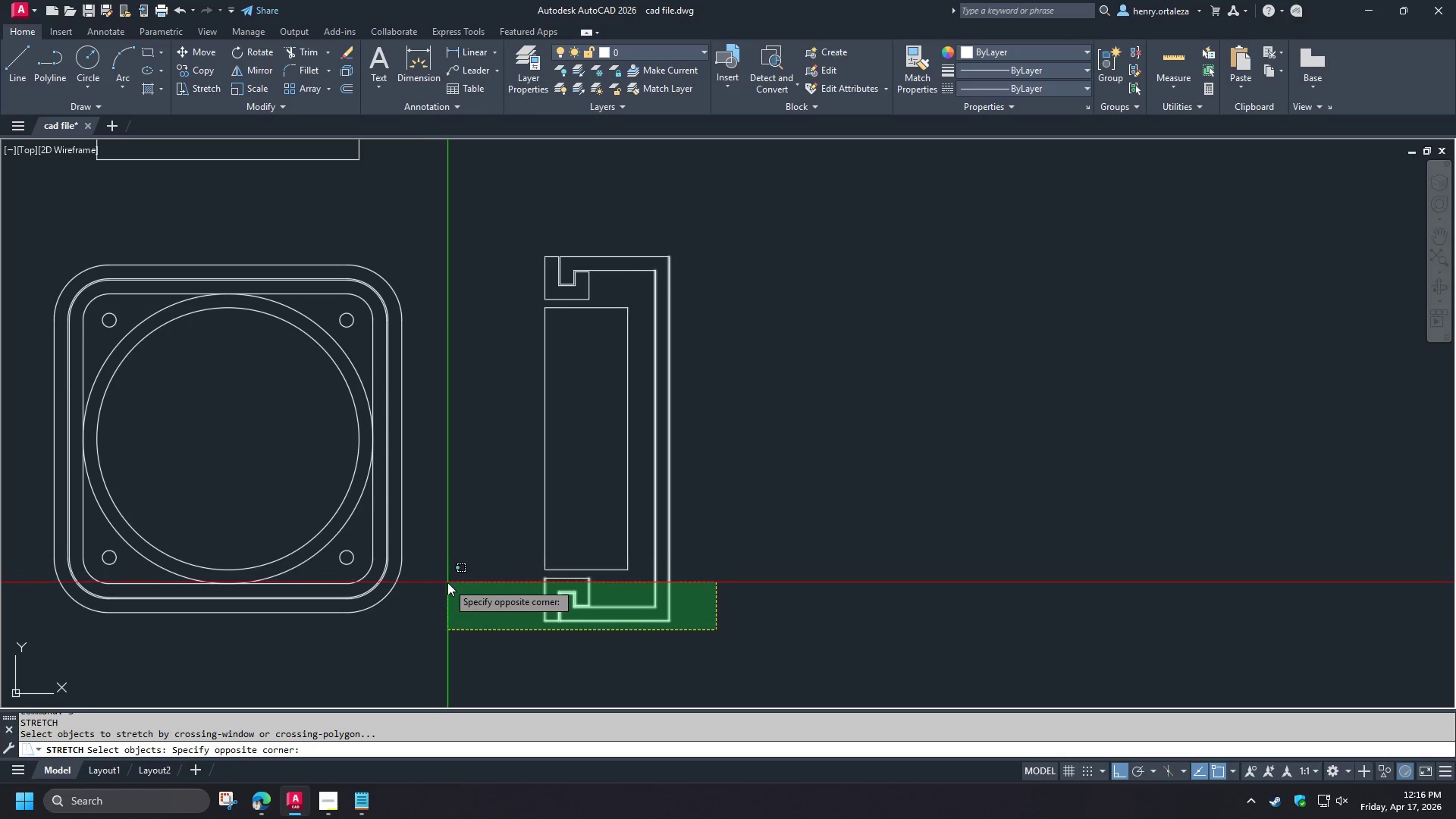 
left_click([449, 576])
 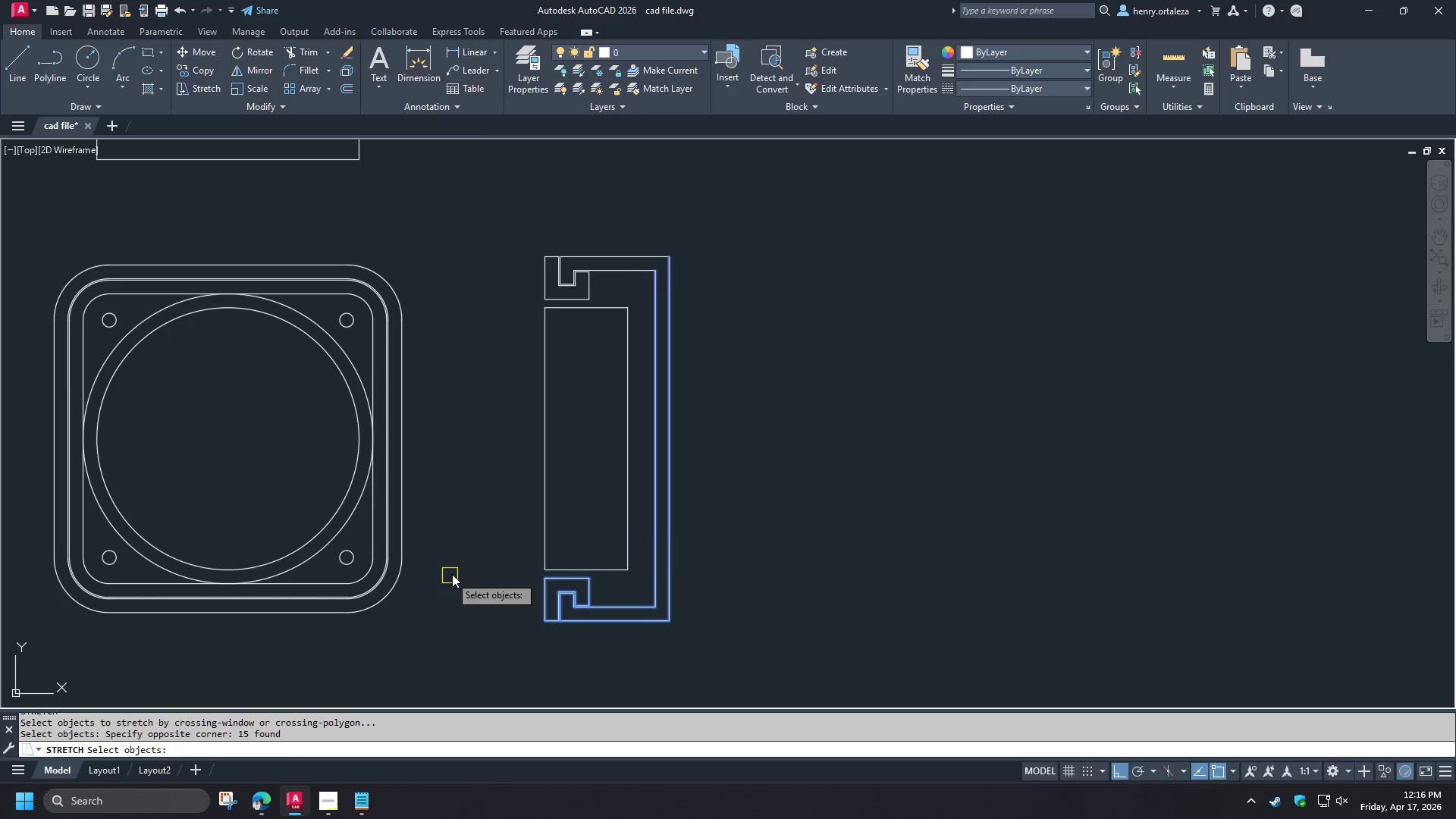 
key(Space)
 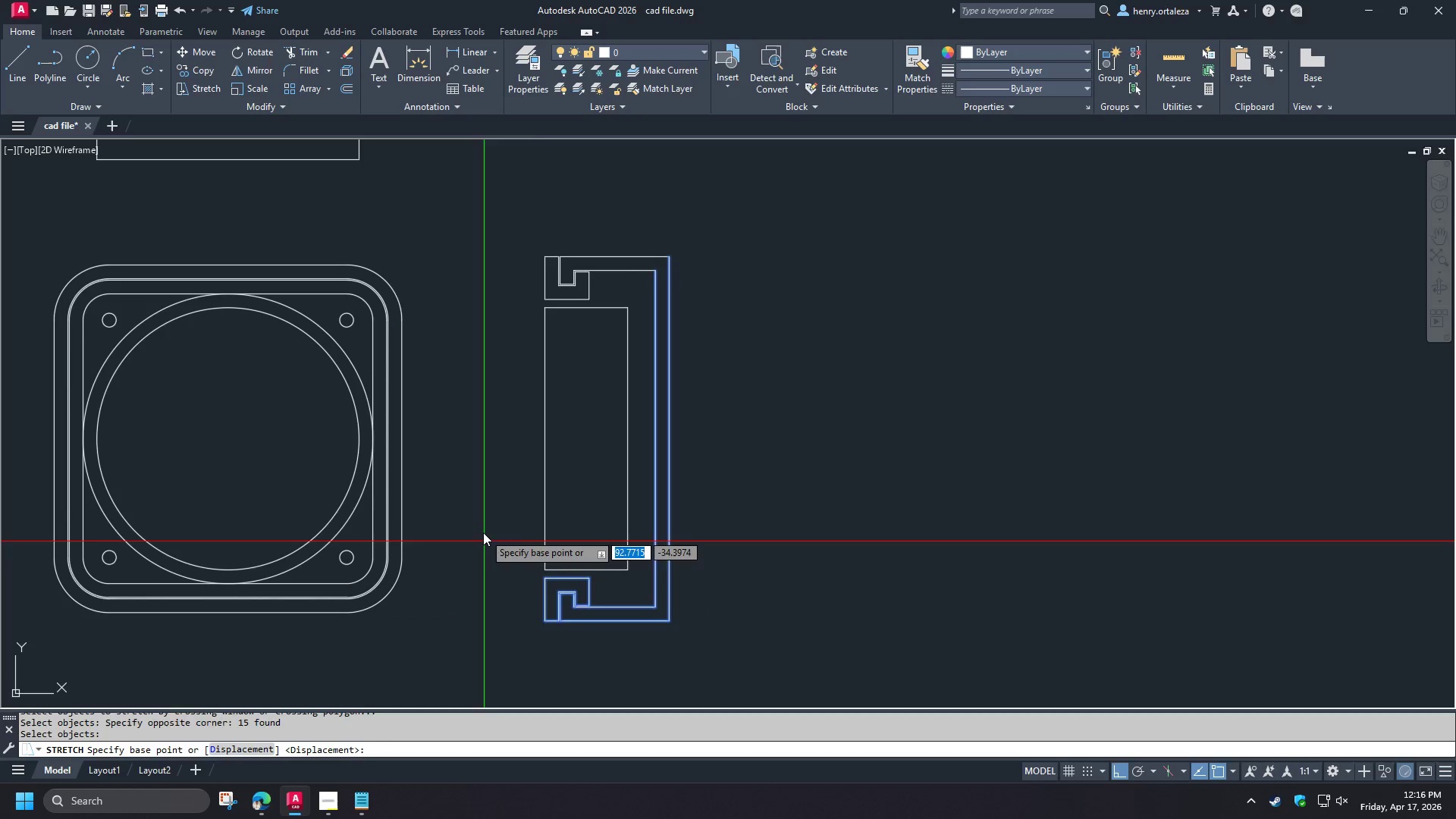 
left_click_drag(start_coordinate=[483, 532], to_coordinate=[481, 522])
 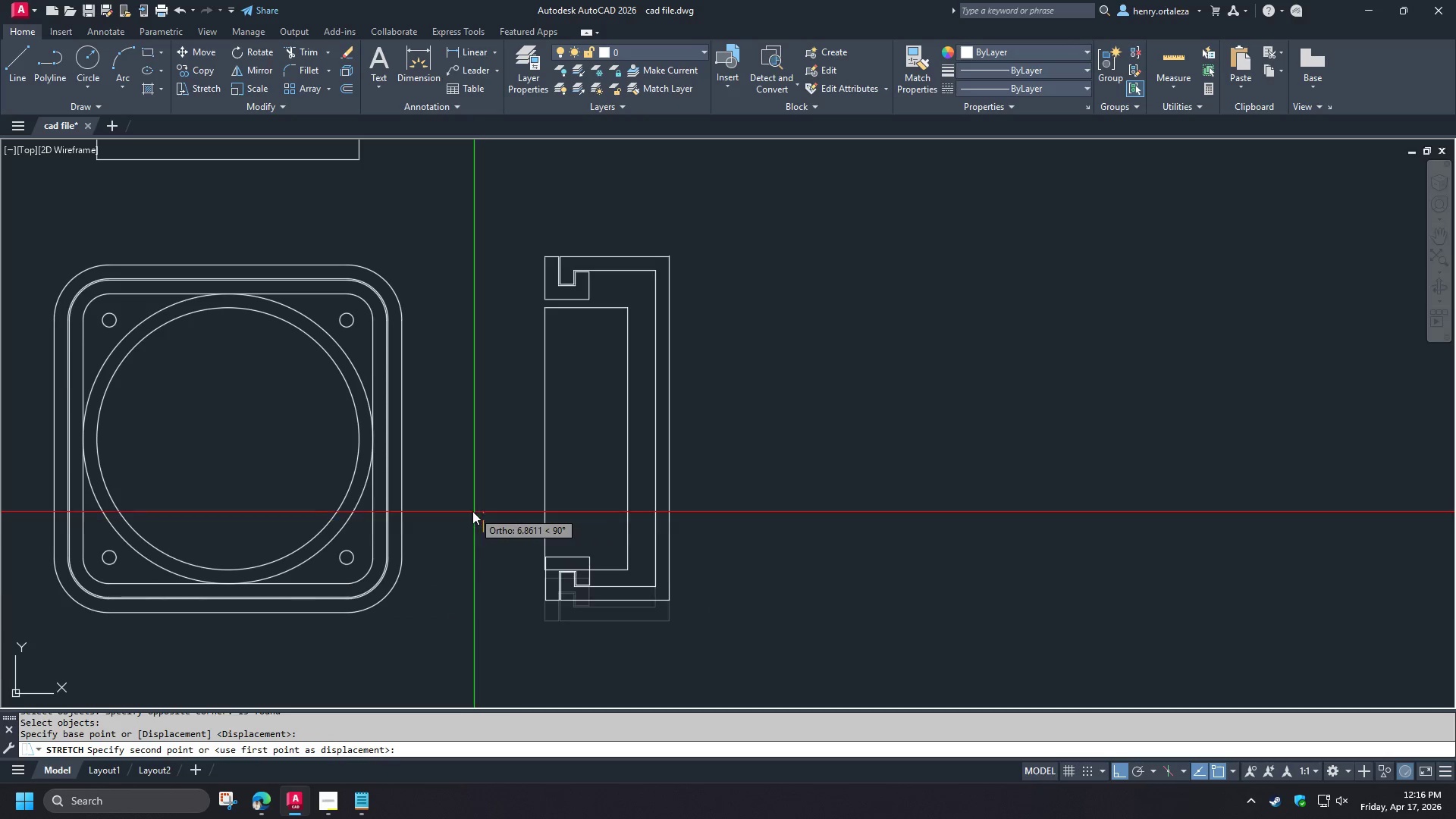 
key(1)
 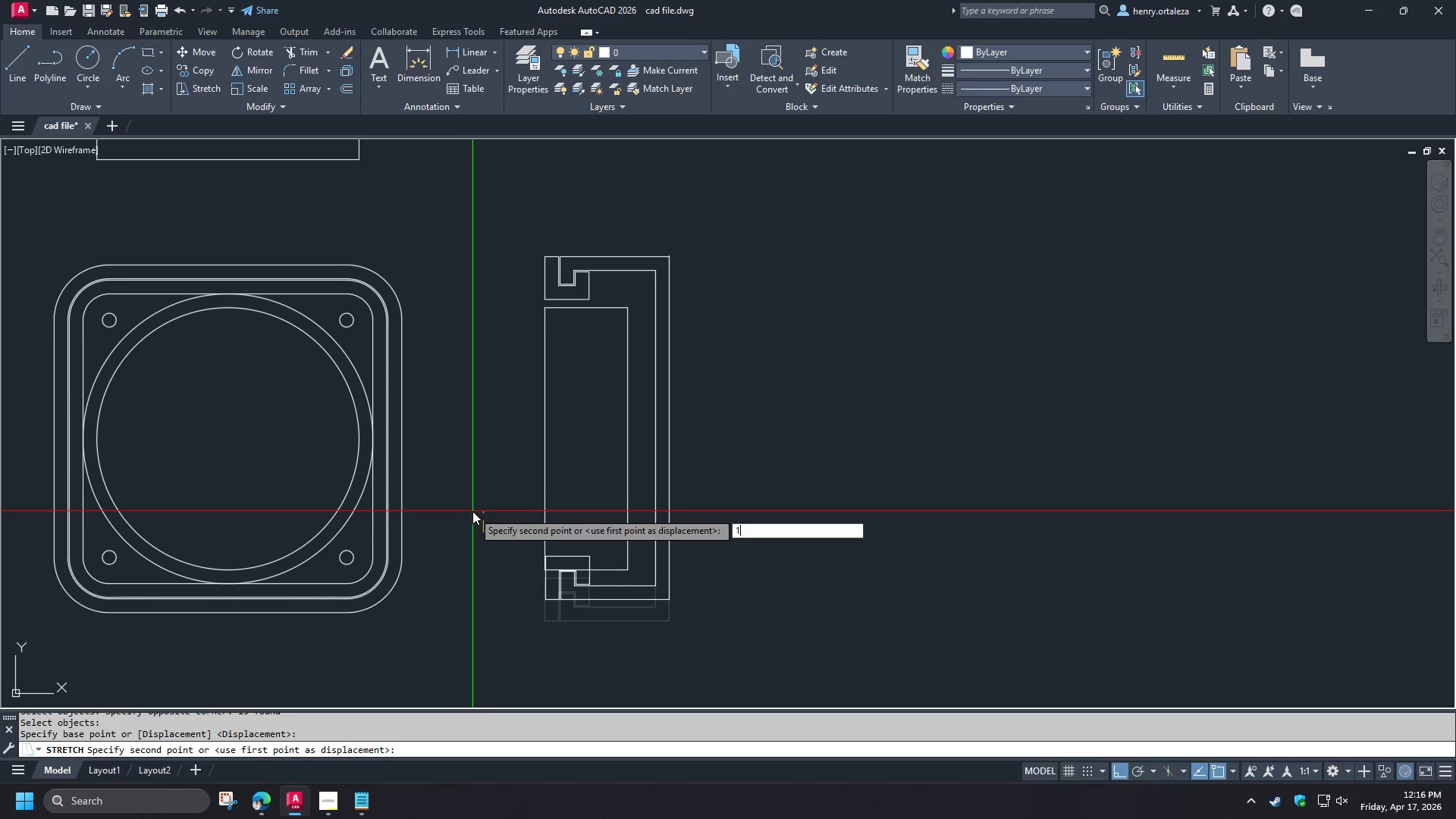 
key(Space)
 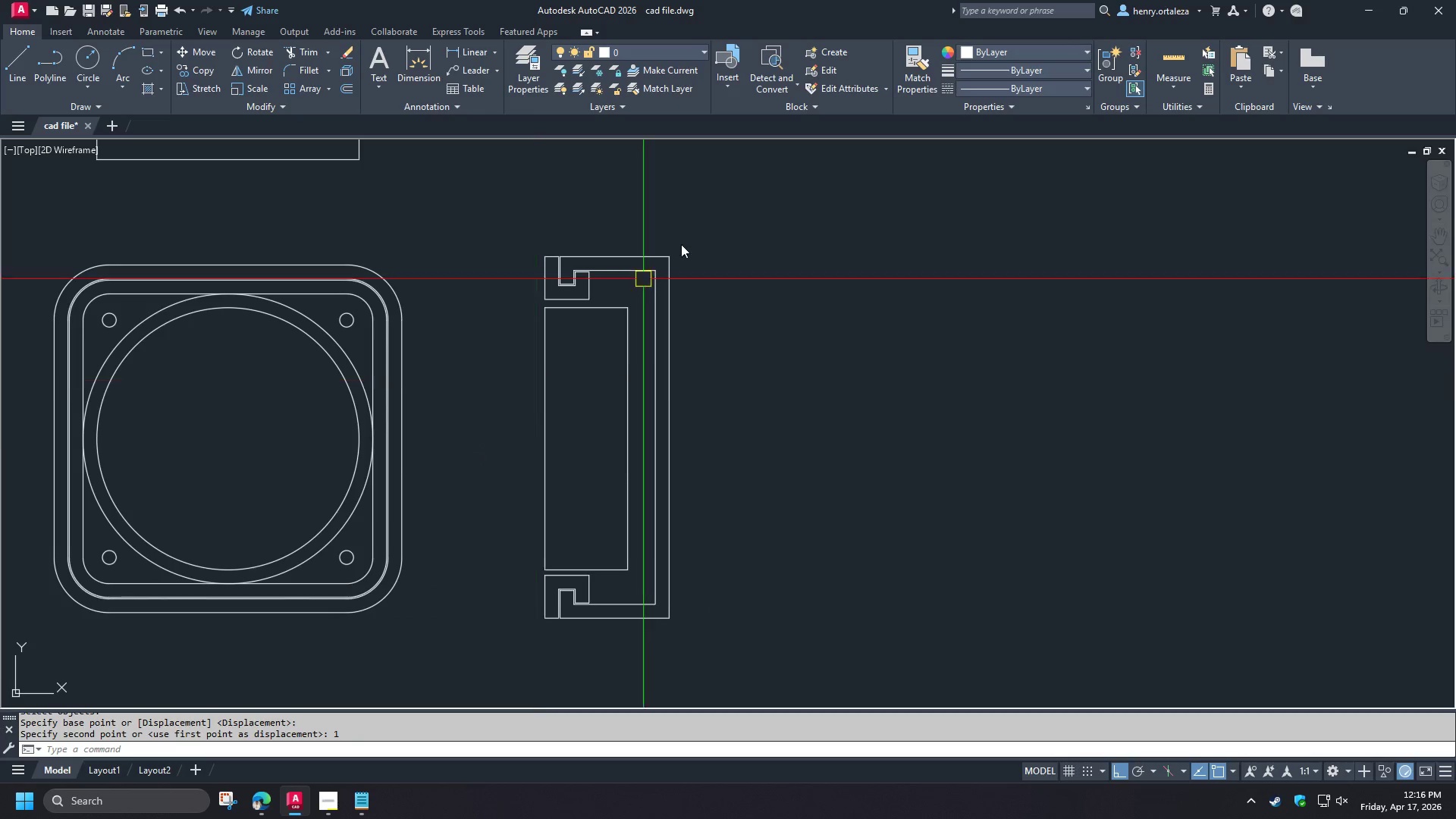 
key(Space)
 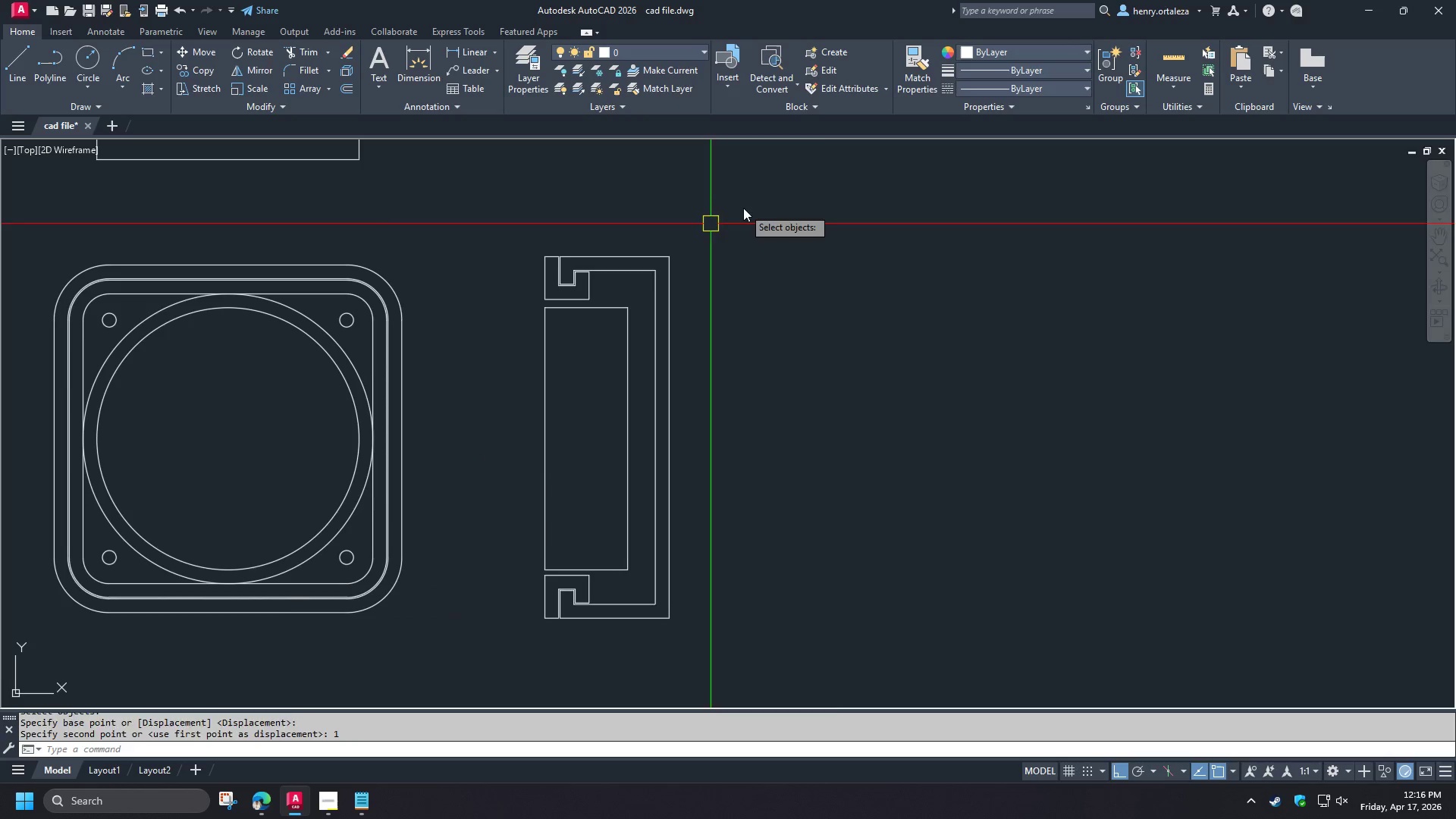 
left_click_drag(start_coordinate=[741, 208], to_coordinate=[726, 213])
 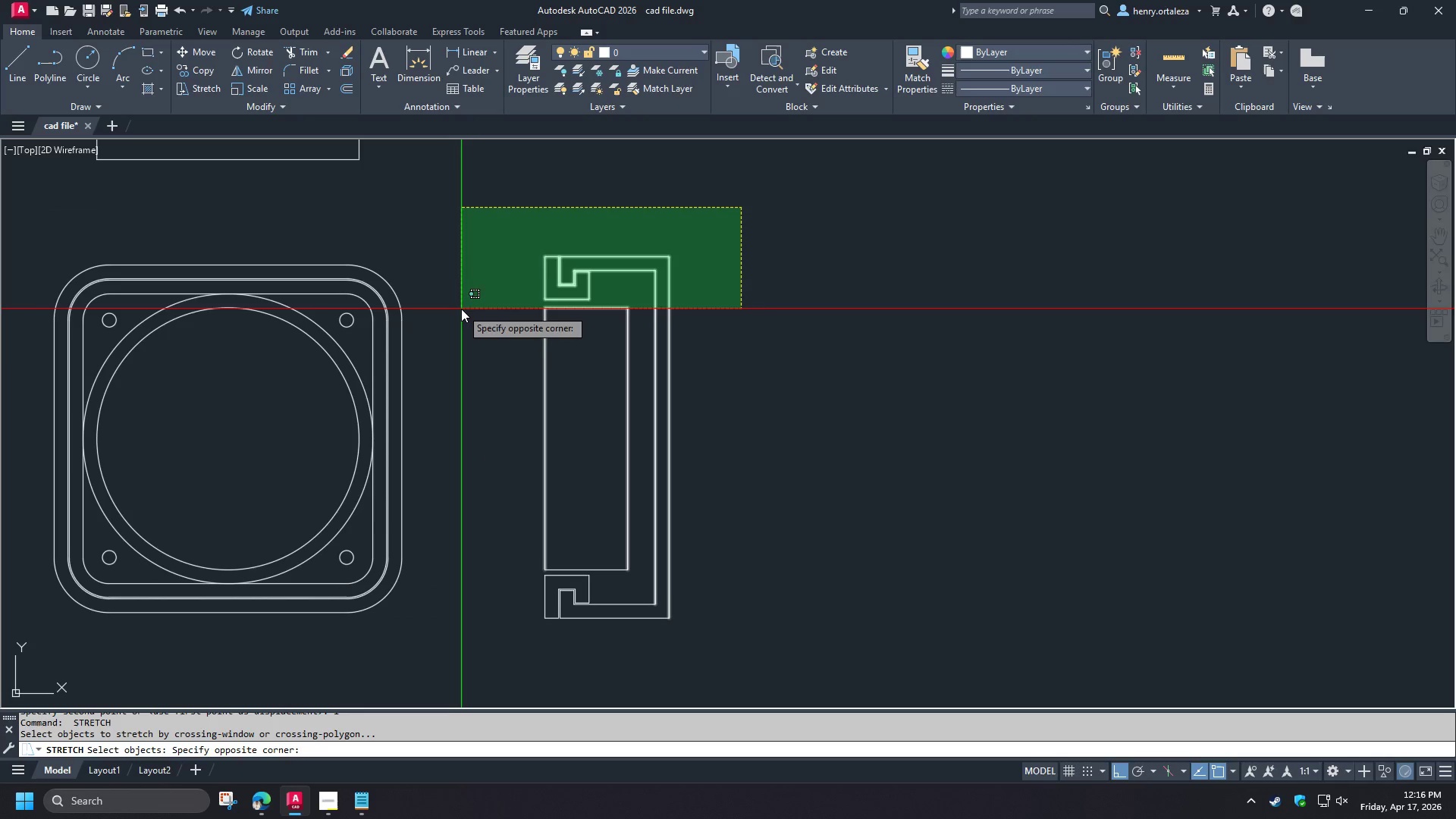 
left_click([459, 304])
 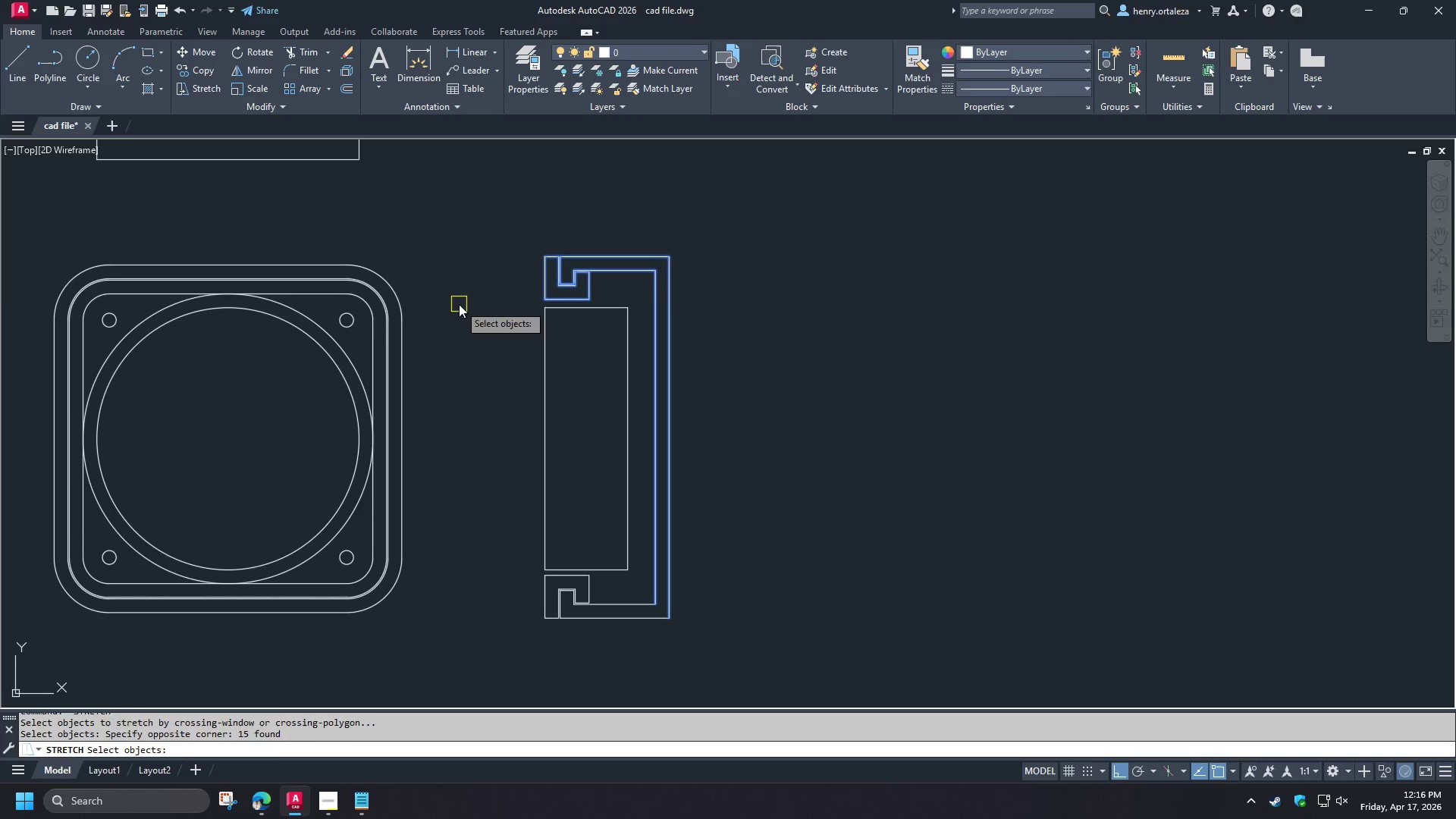 
key(Space)
 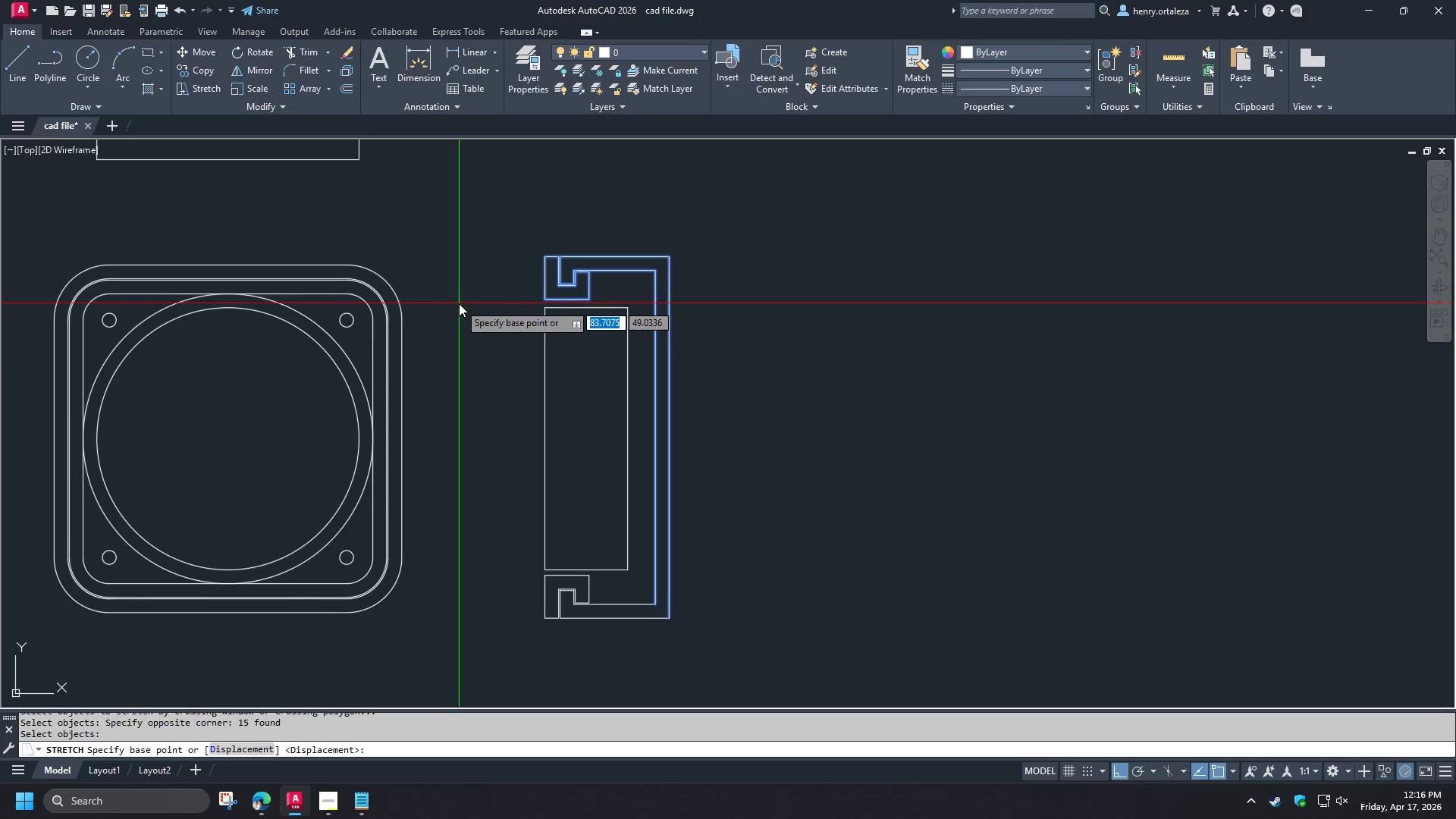 
left_click_drag(start_coordinate=[459, 303], to_coordinate=[459, 308])
 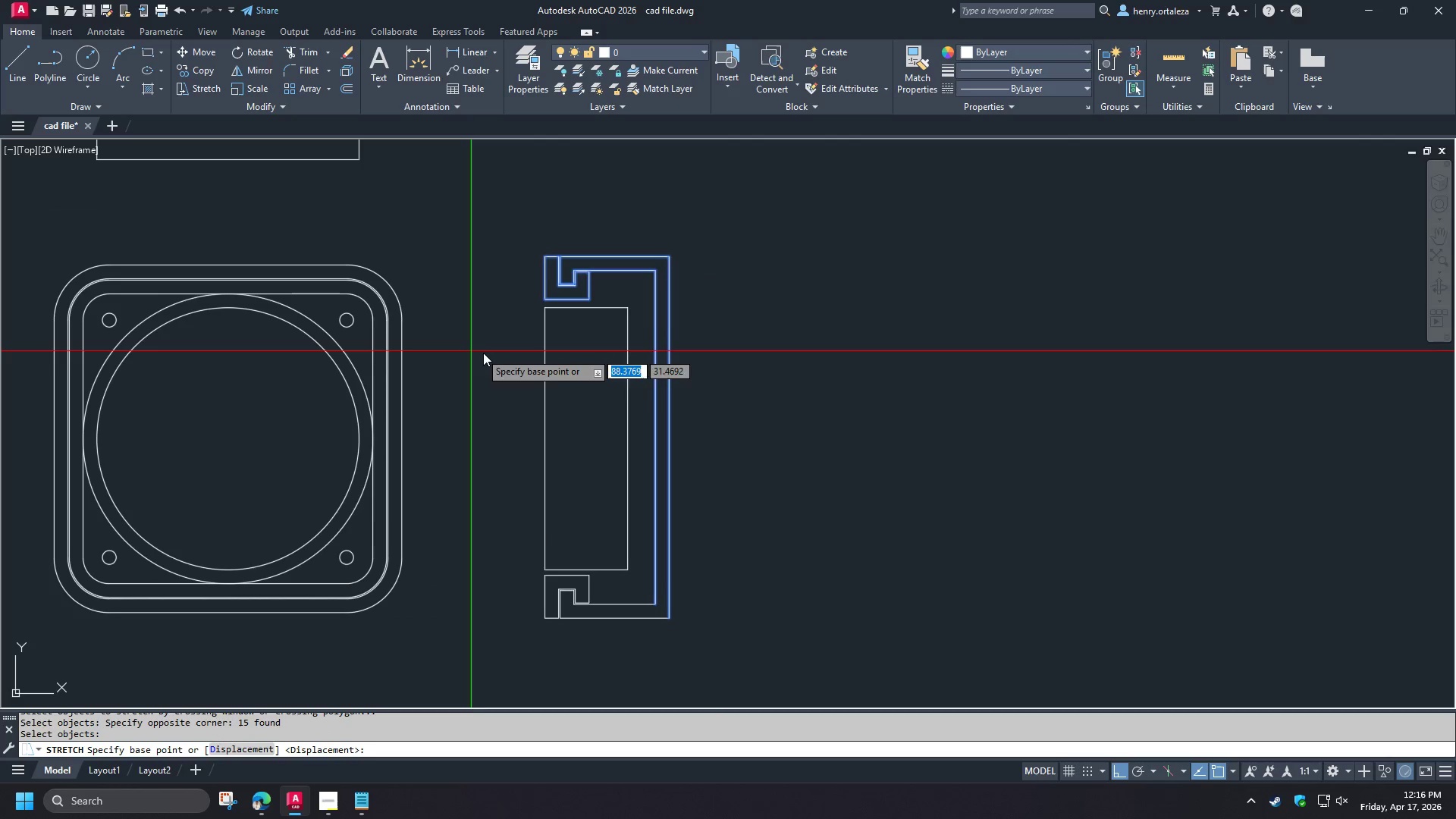 
left_click([491, 353])
 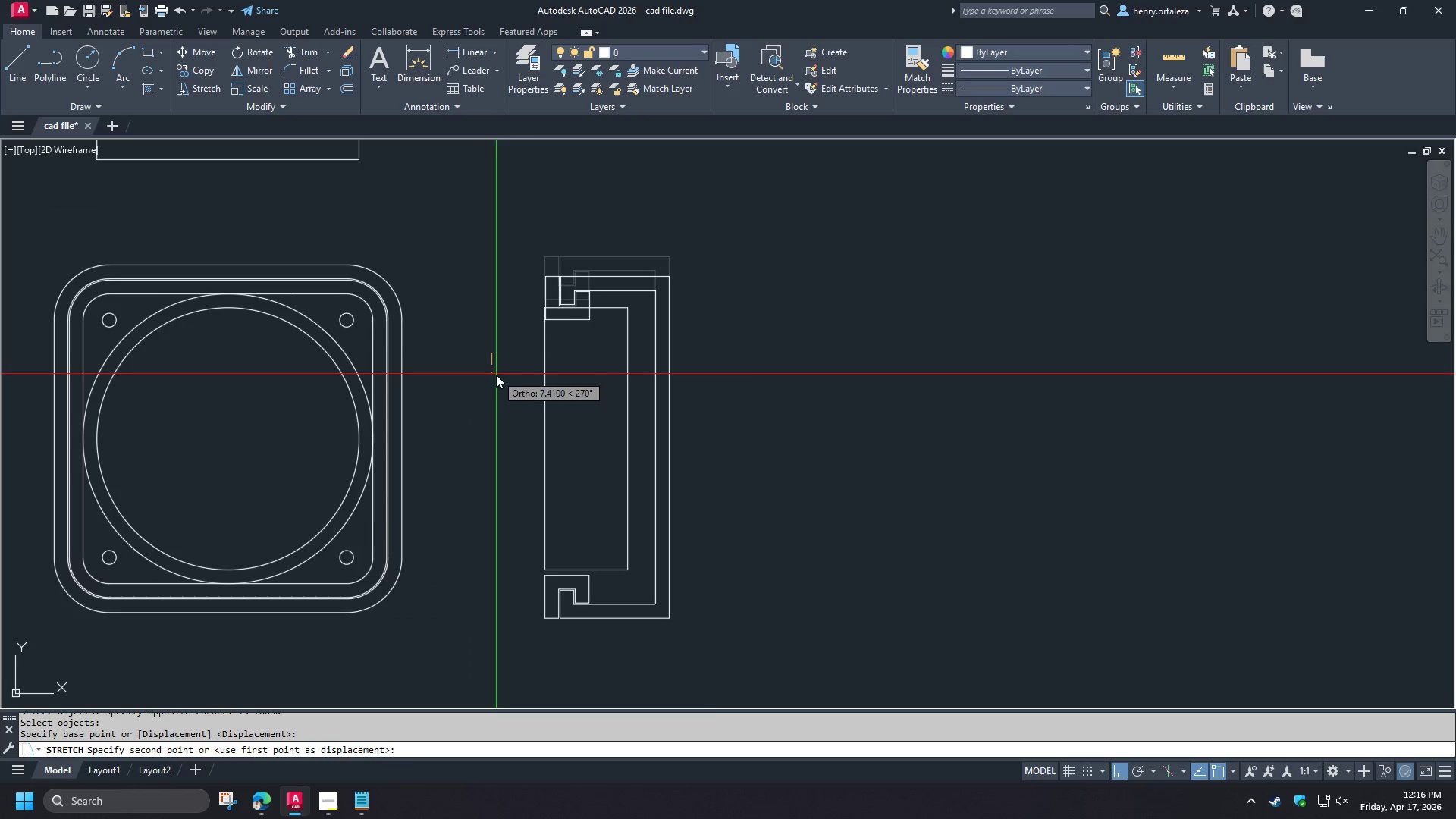 
type(1 dli  )
key(Escape)
 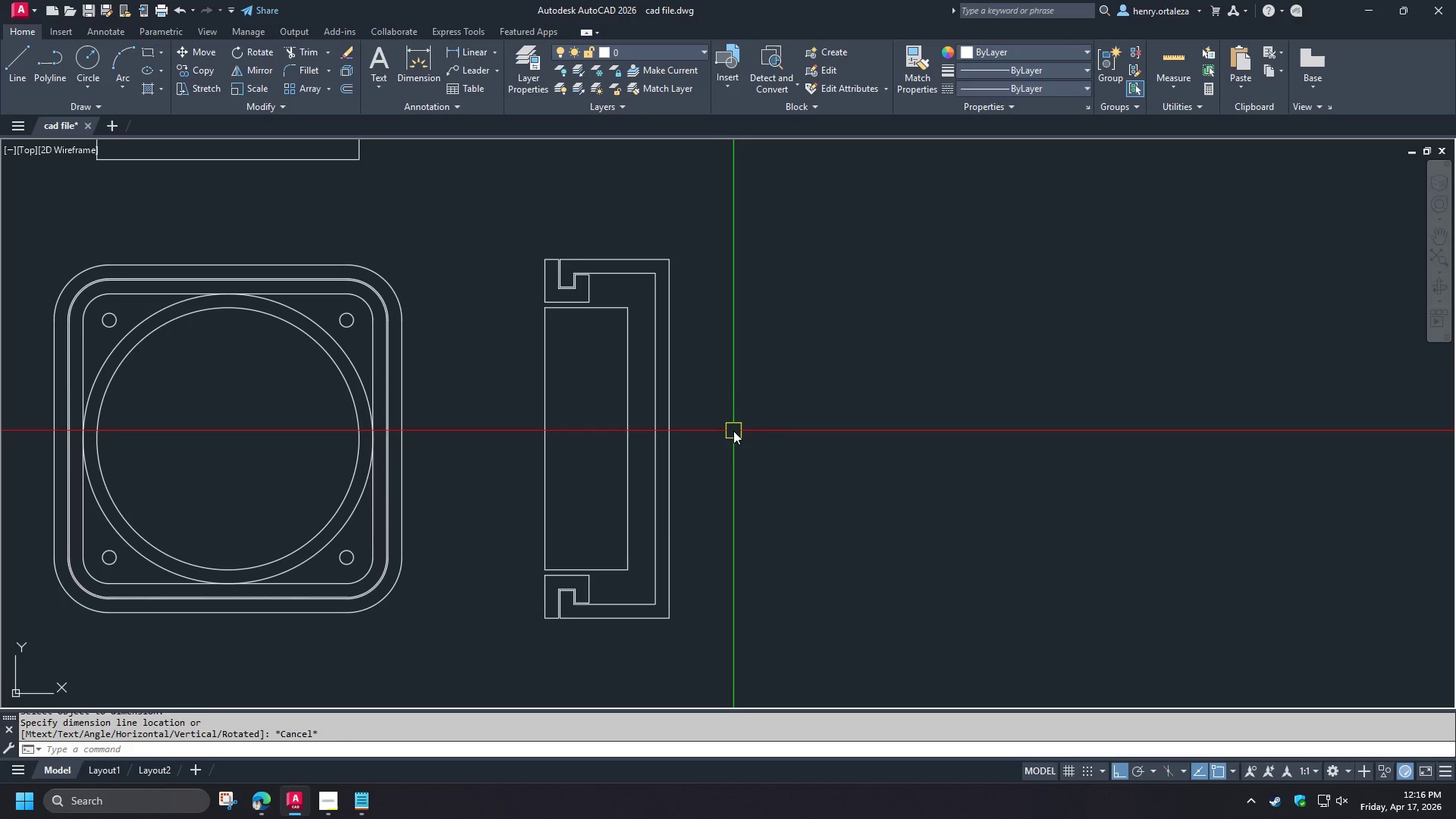 
left_click_drag(start_coordinate=[671, 503], to_coordinate=[683, 508])
 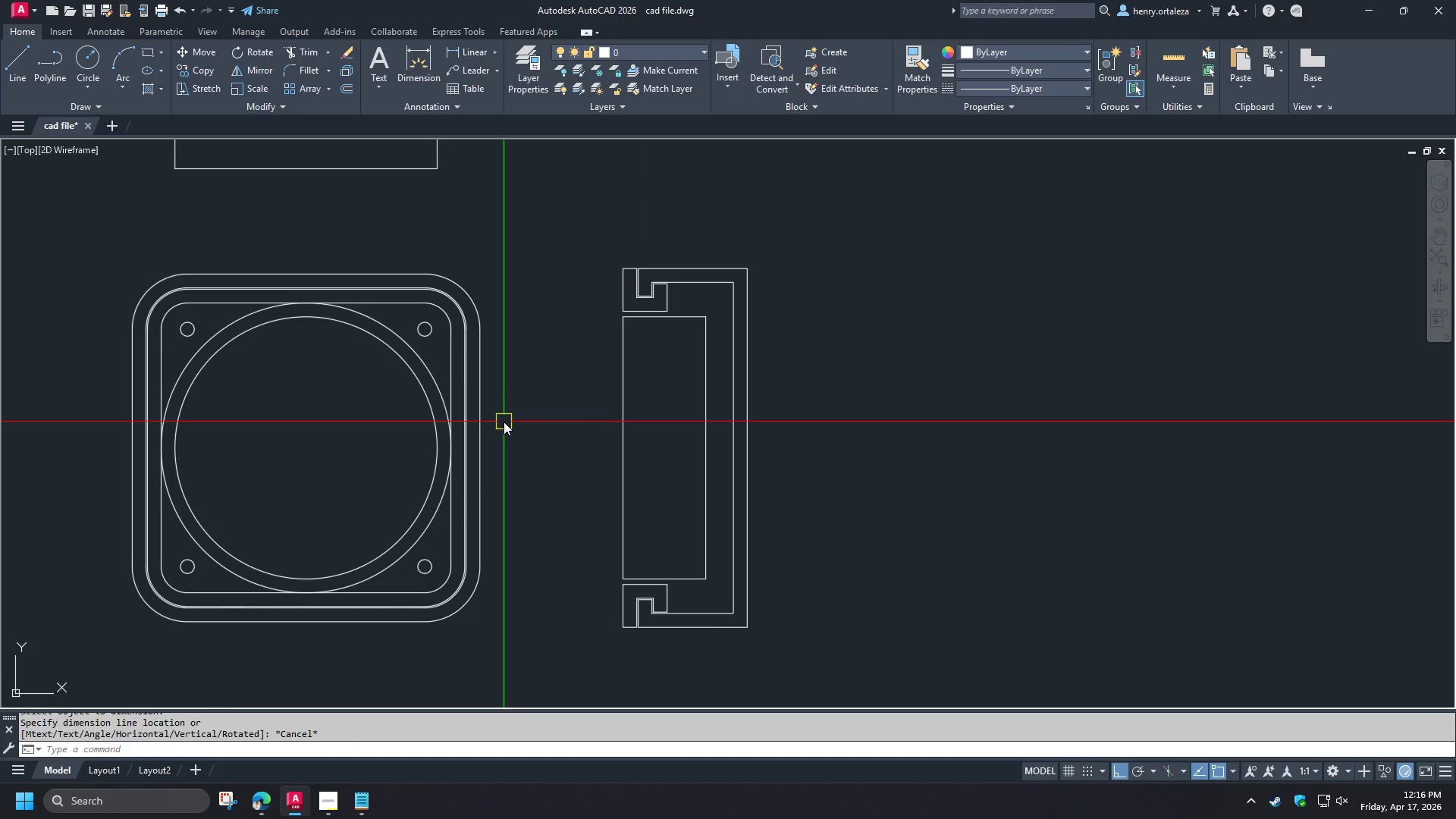 
wait(9.8)
 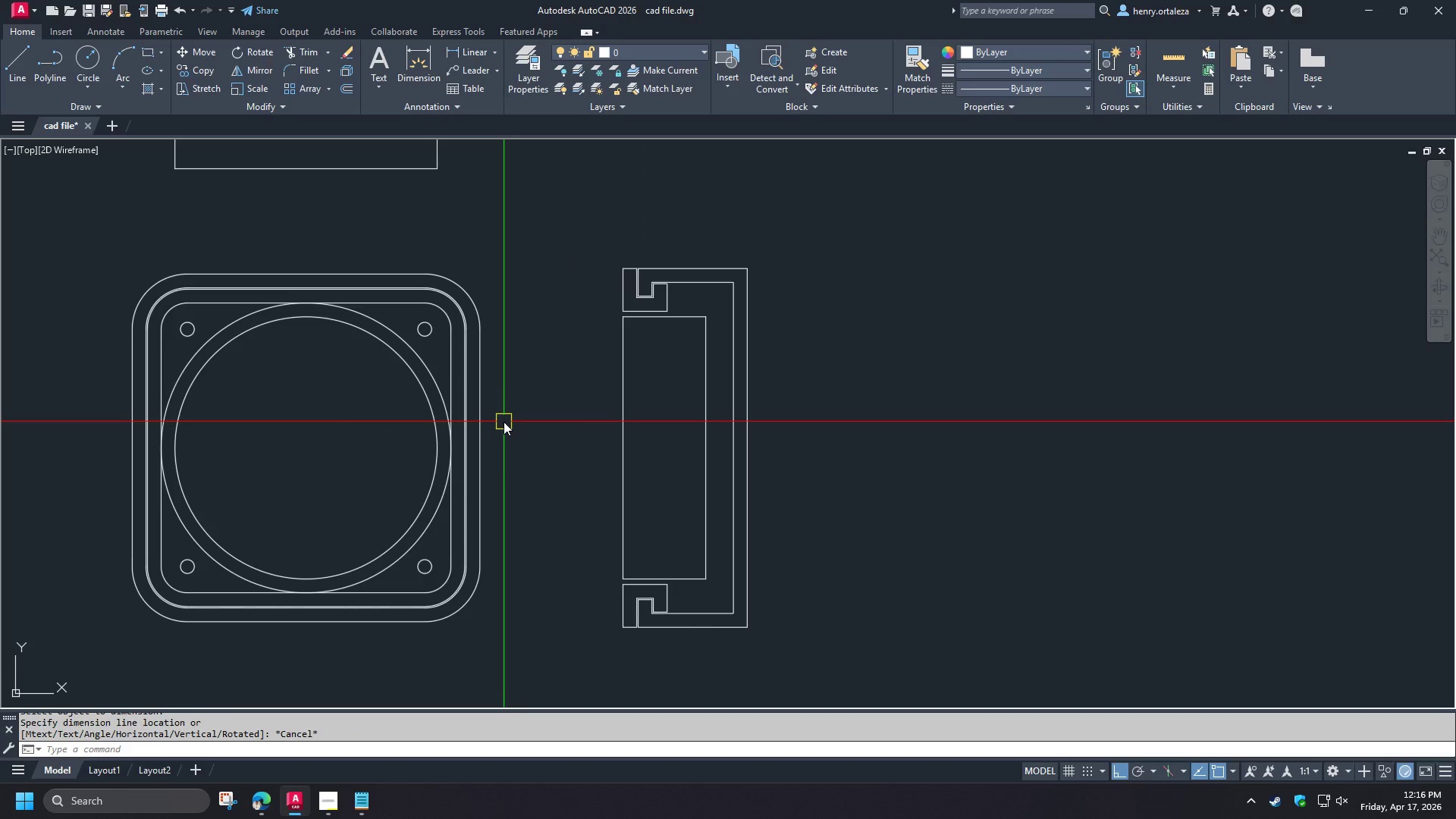 
left_click([461, 384])
 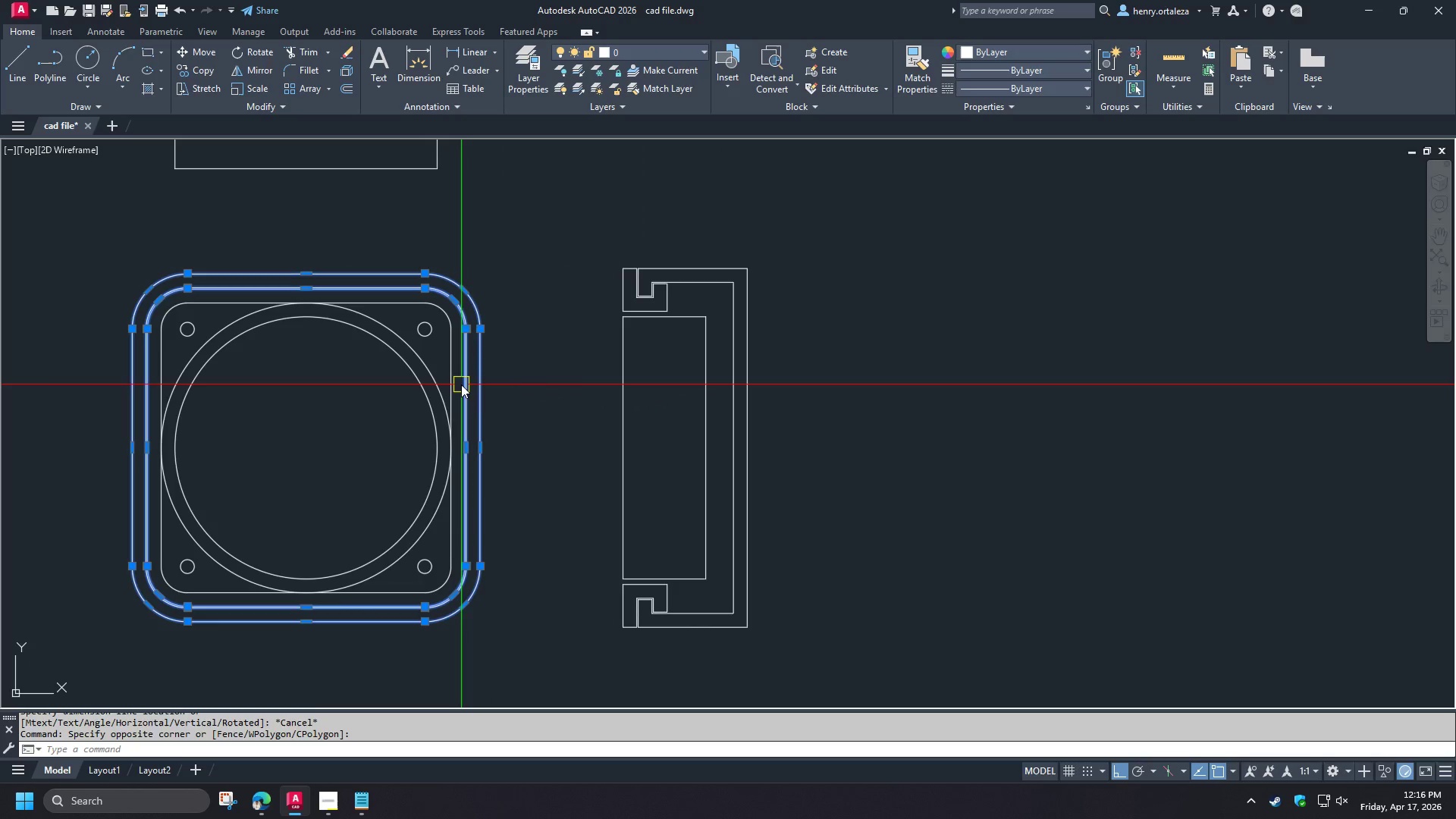 
key(E)
 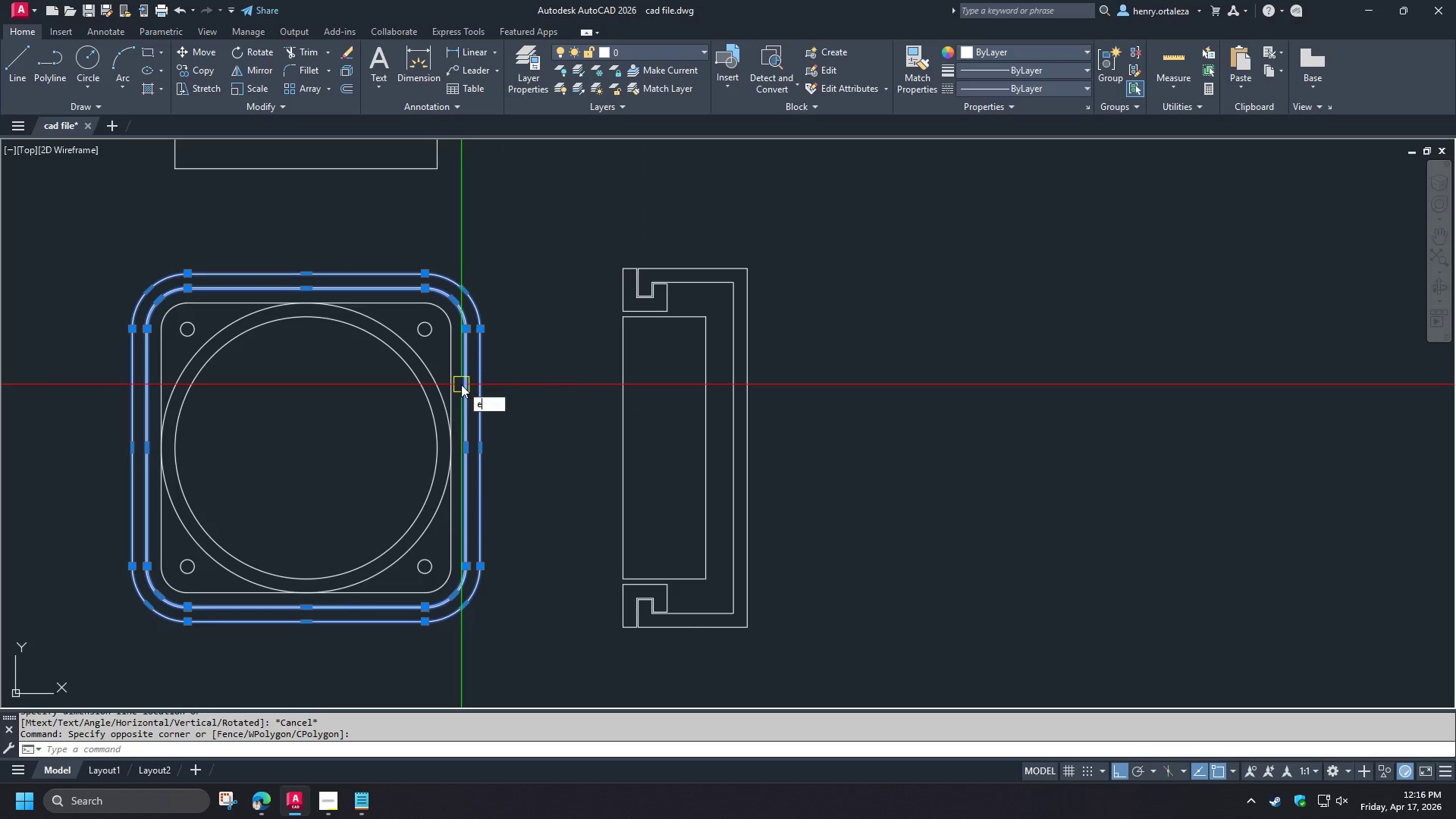 
key(Space)
 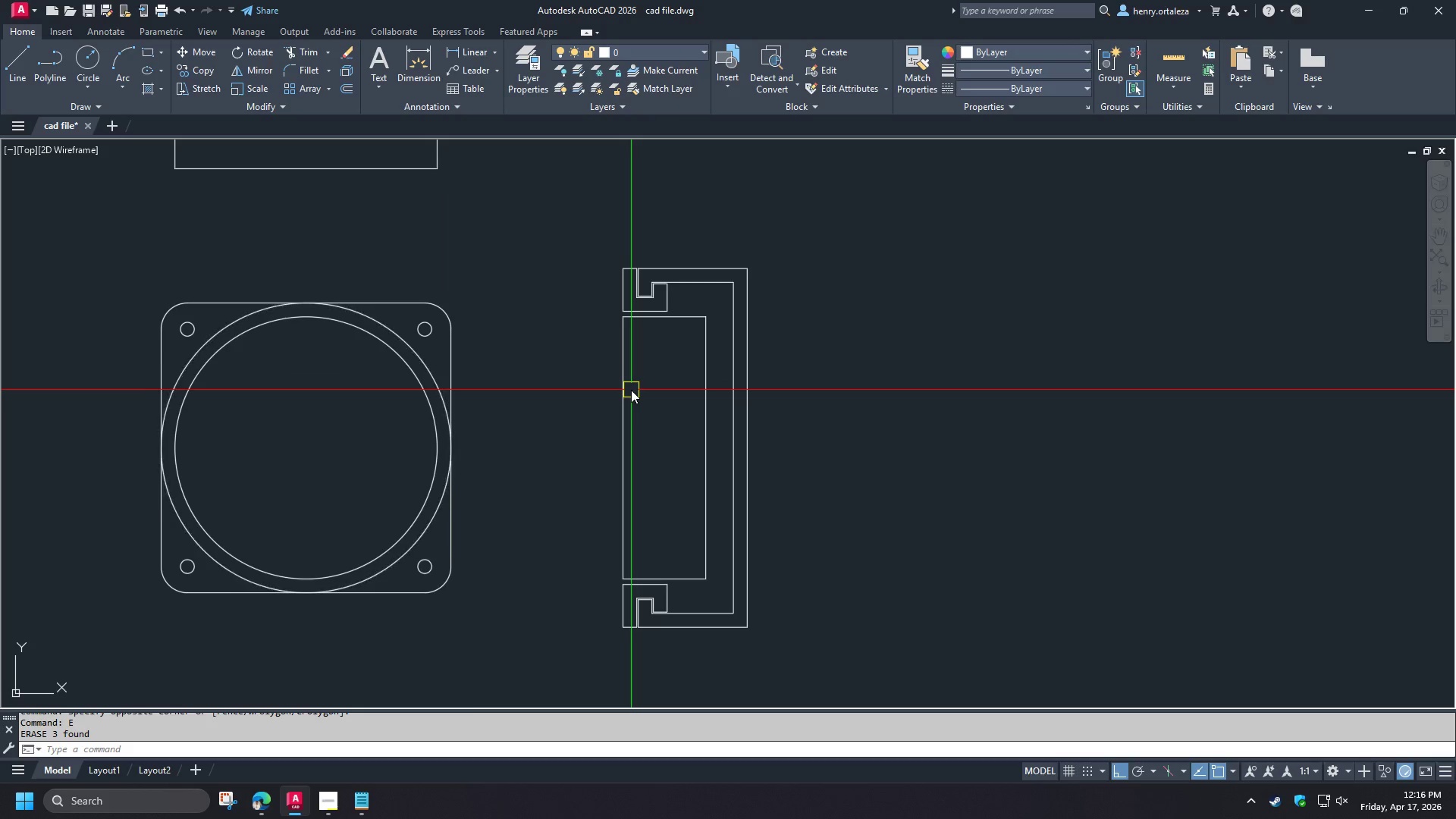 
key(C)
 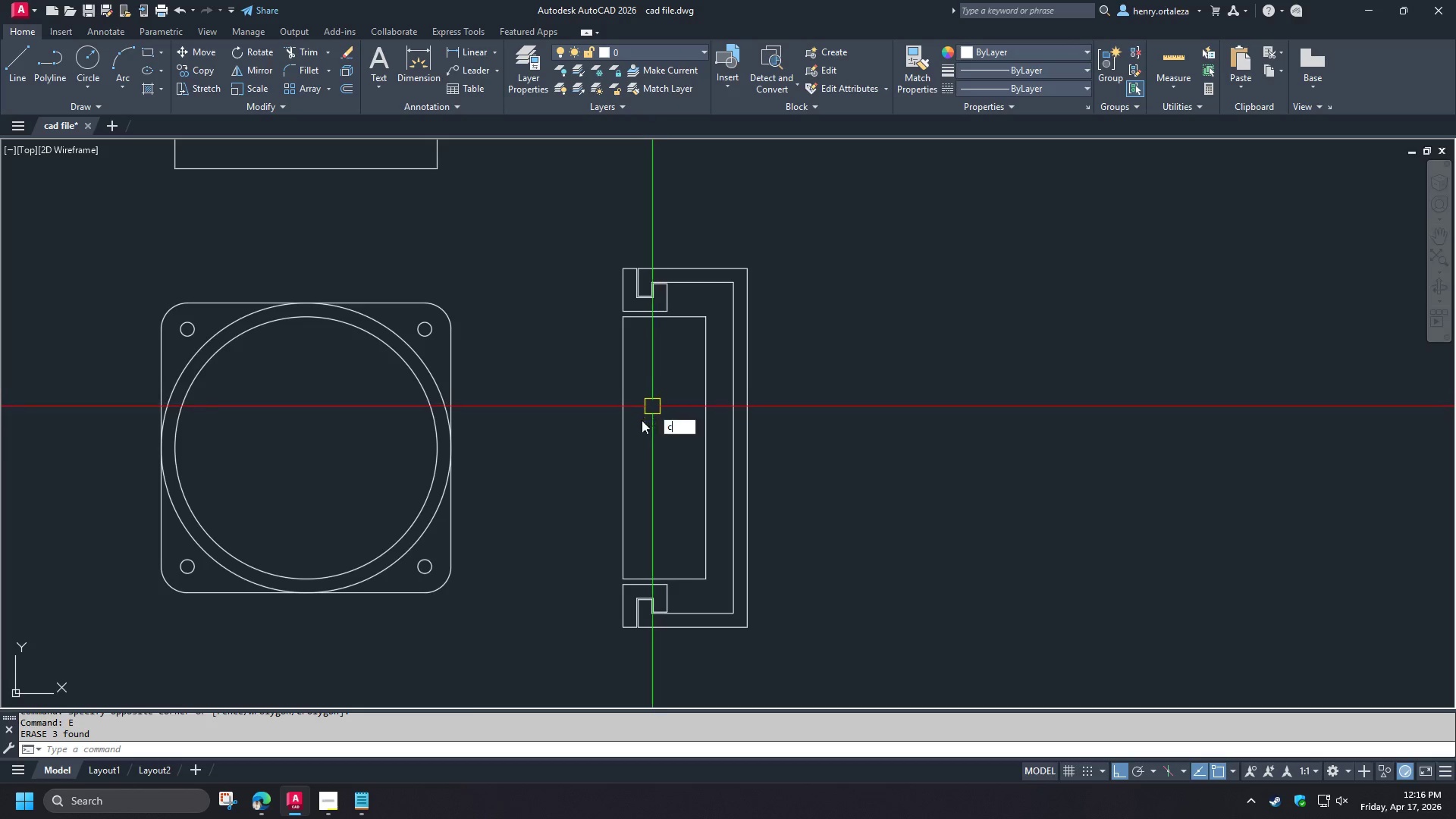 
key(Space)
 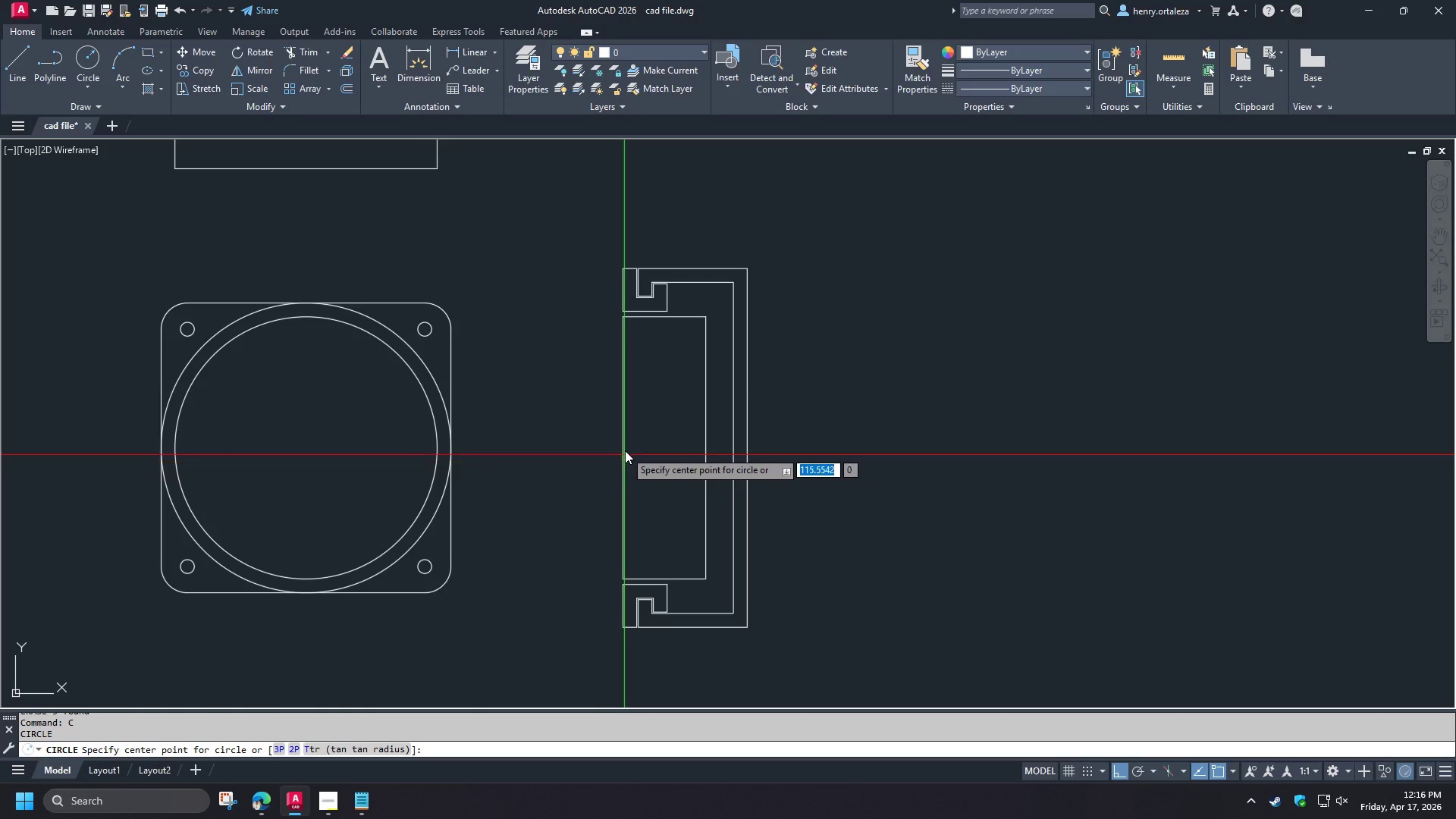 
left_click([625, 450])
 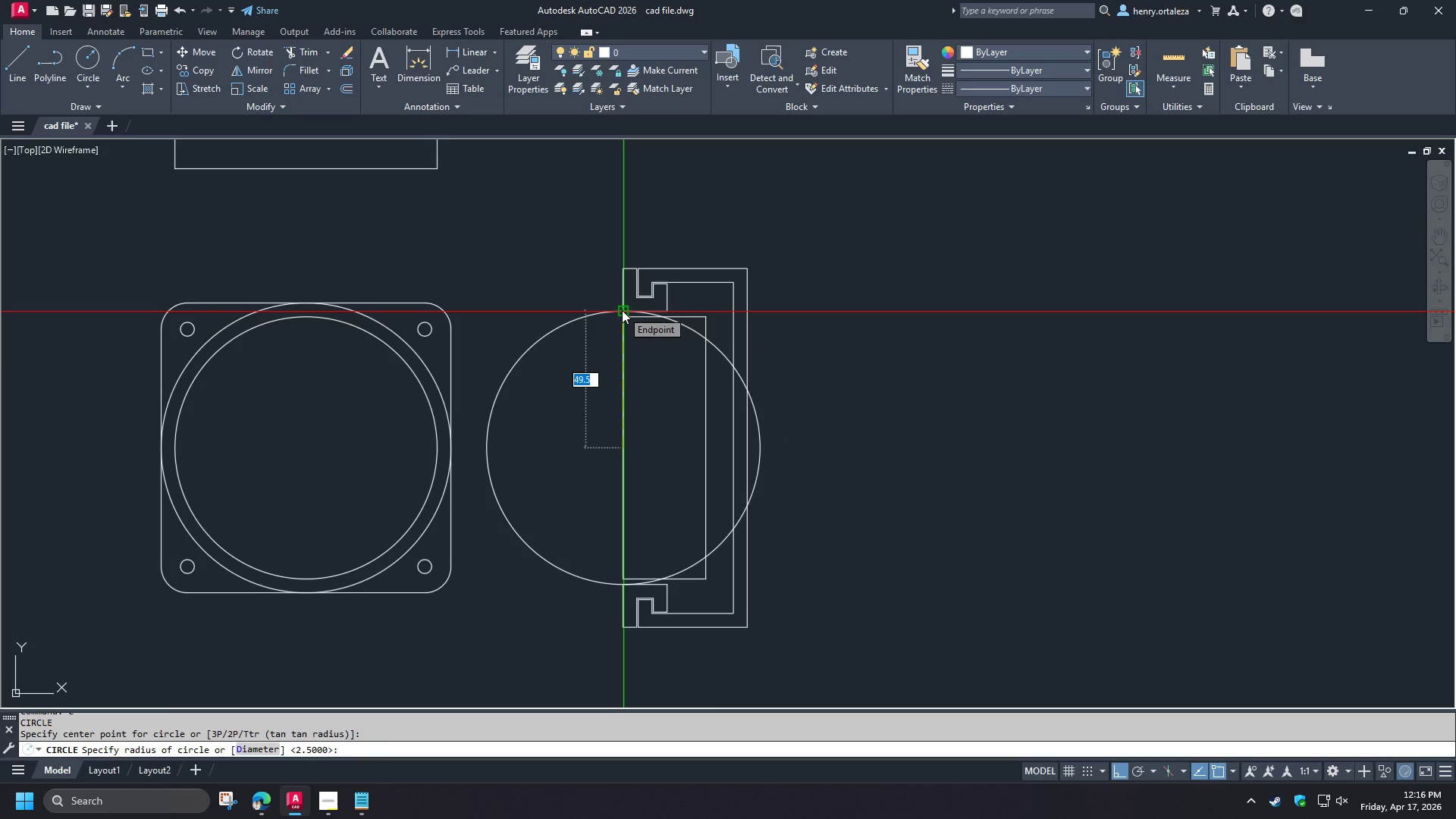 
wait(5.69)
 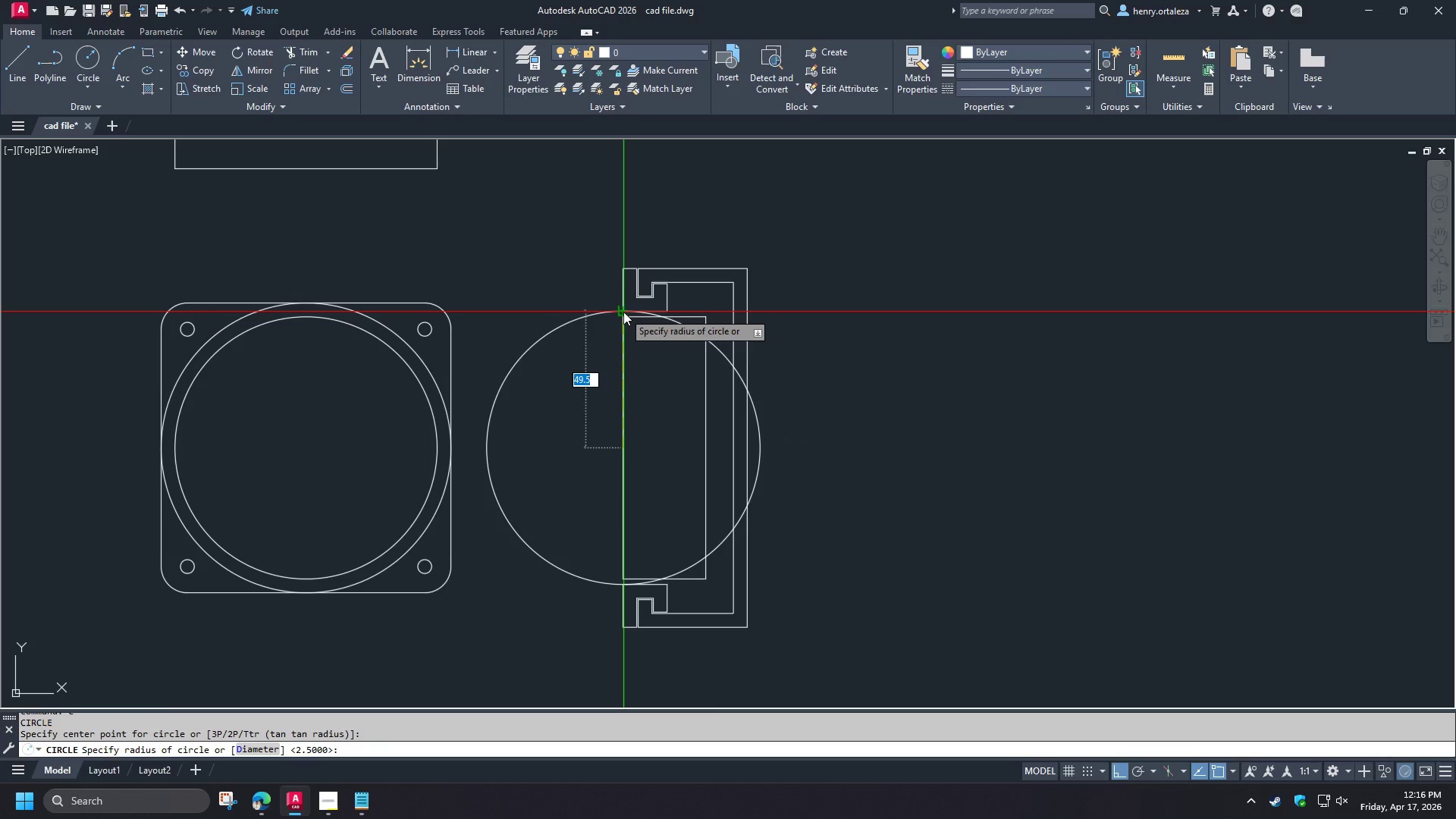 
key(Escape)
 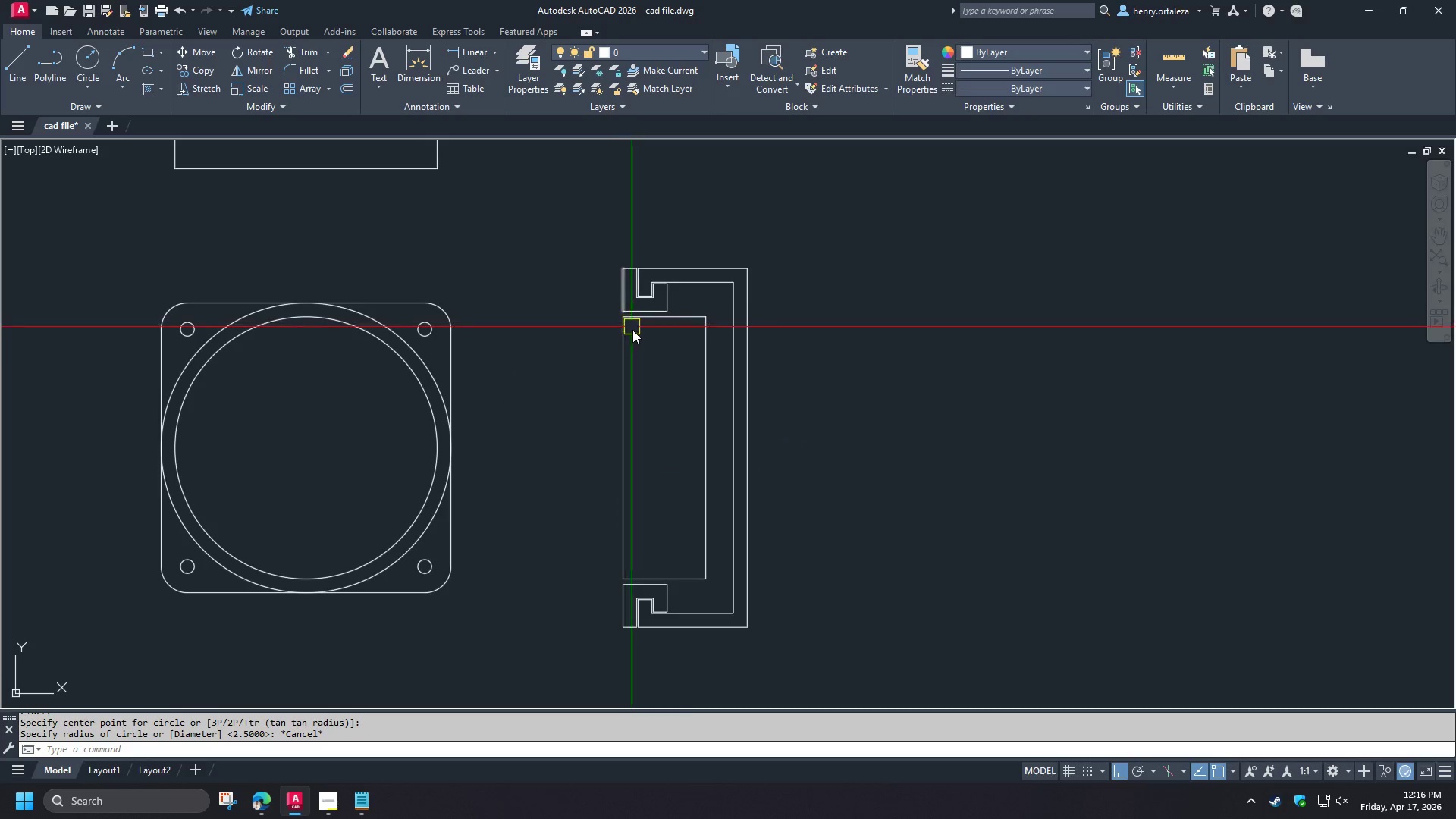 
type(di )
key(Escape)
 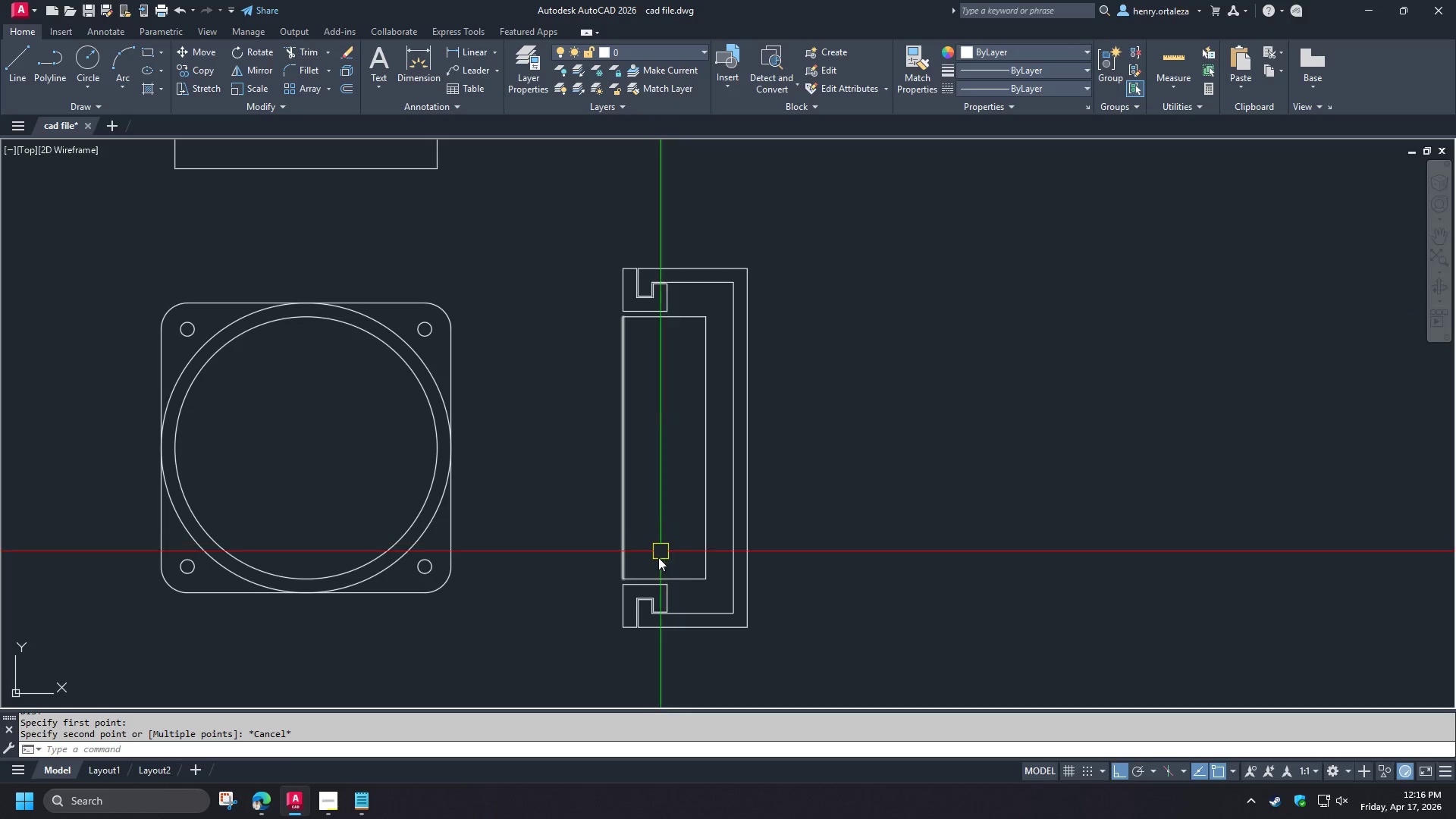 
key(Space)
 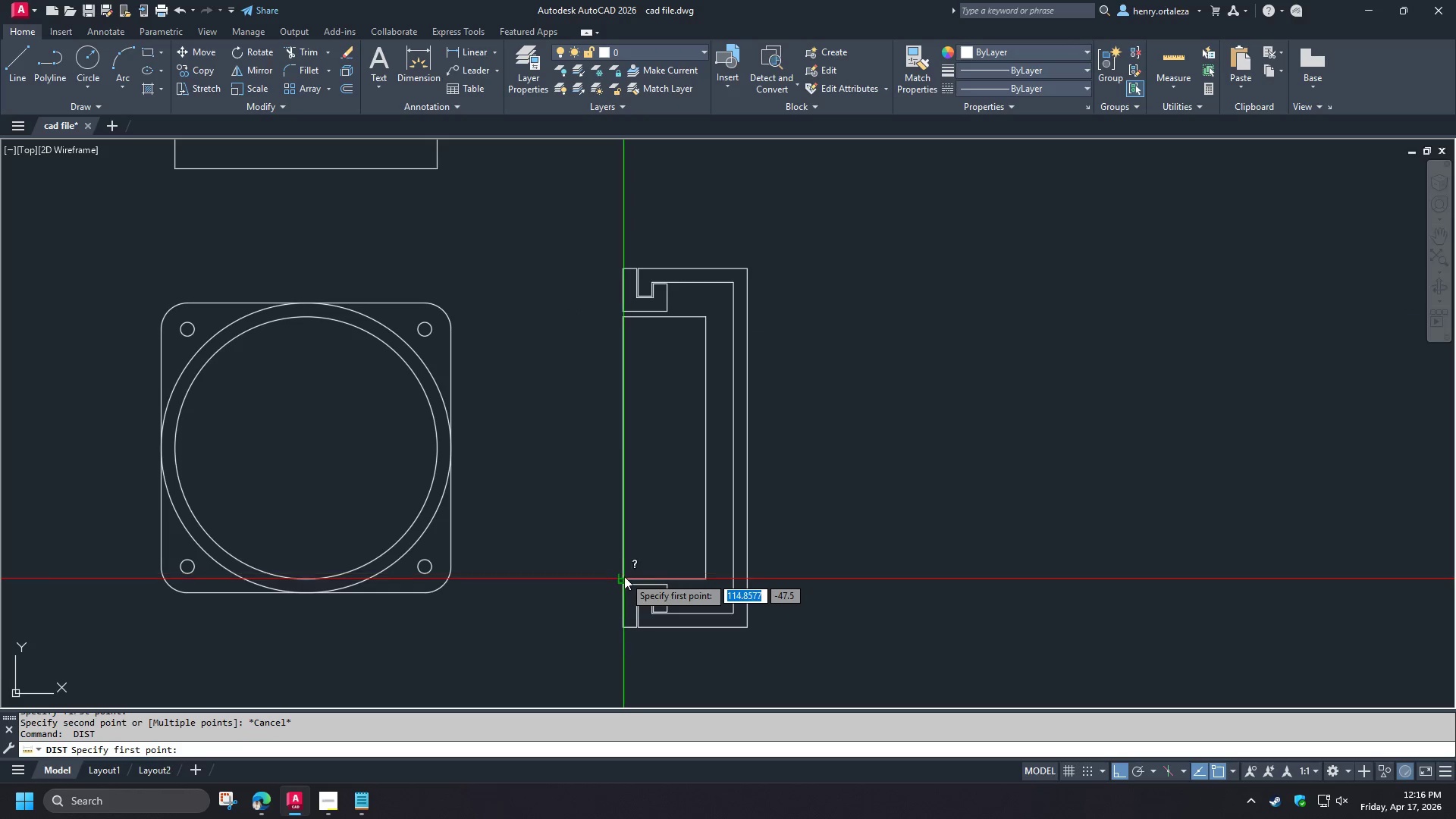 
left_click([624, 577])
 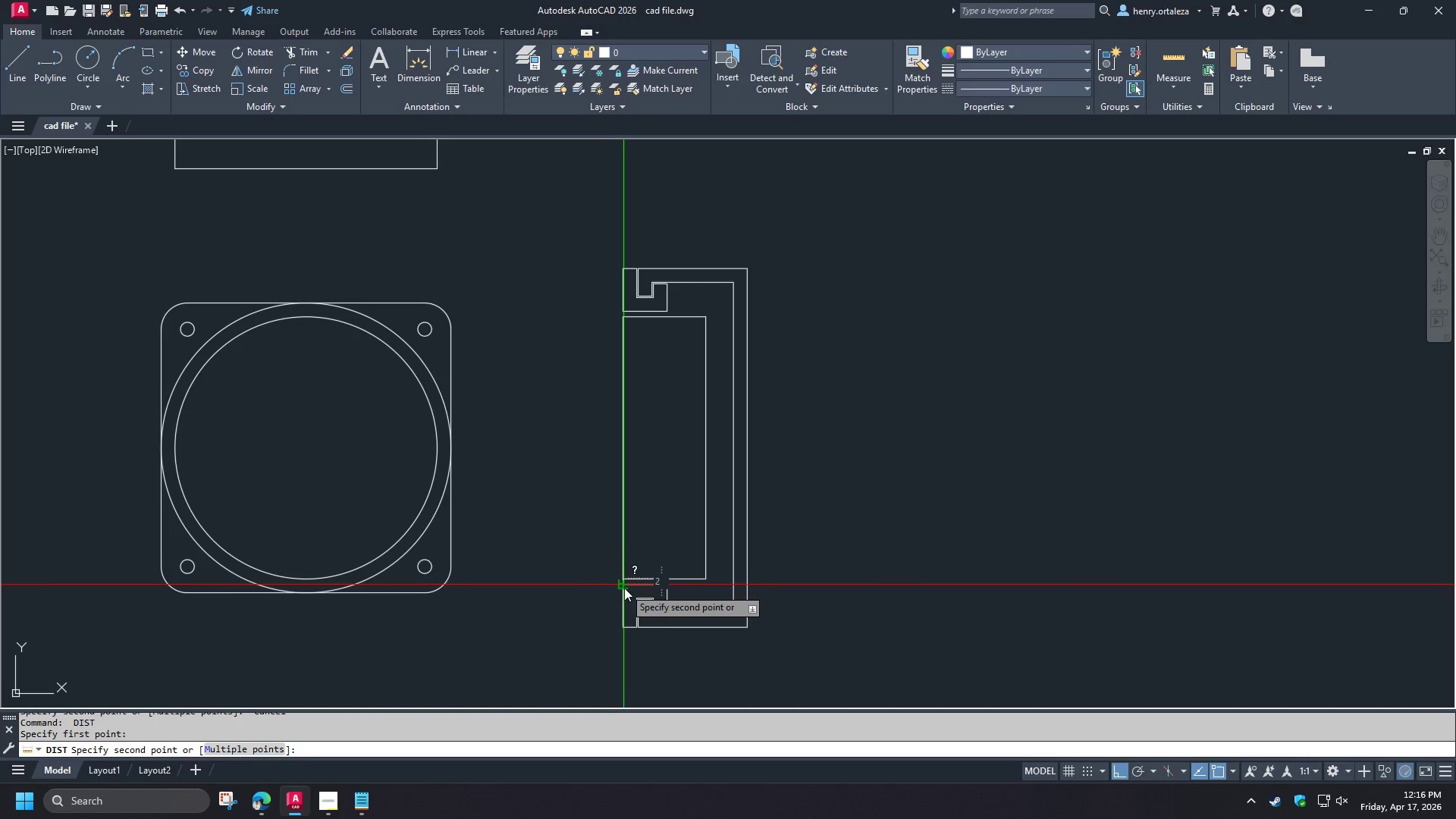 
key(Escape)
 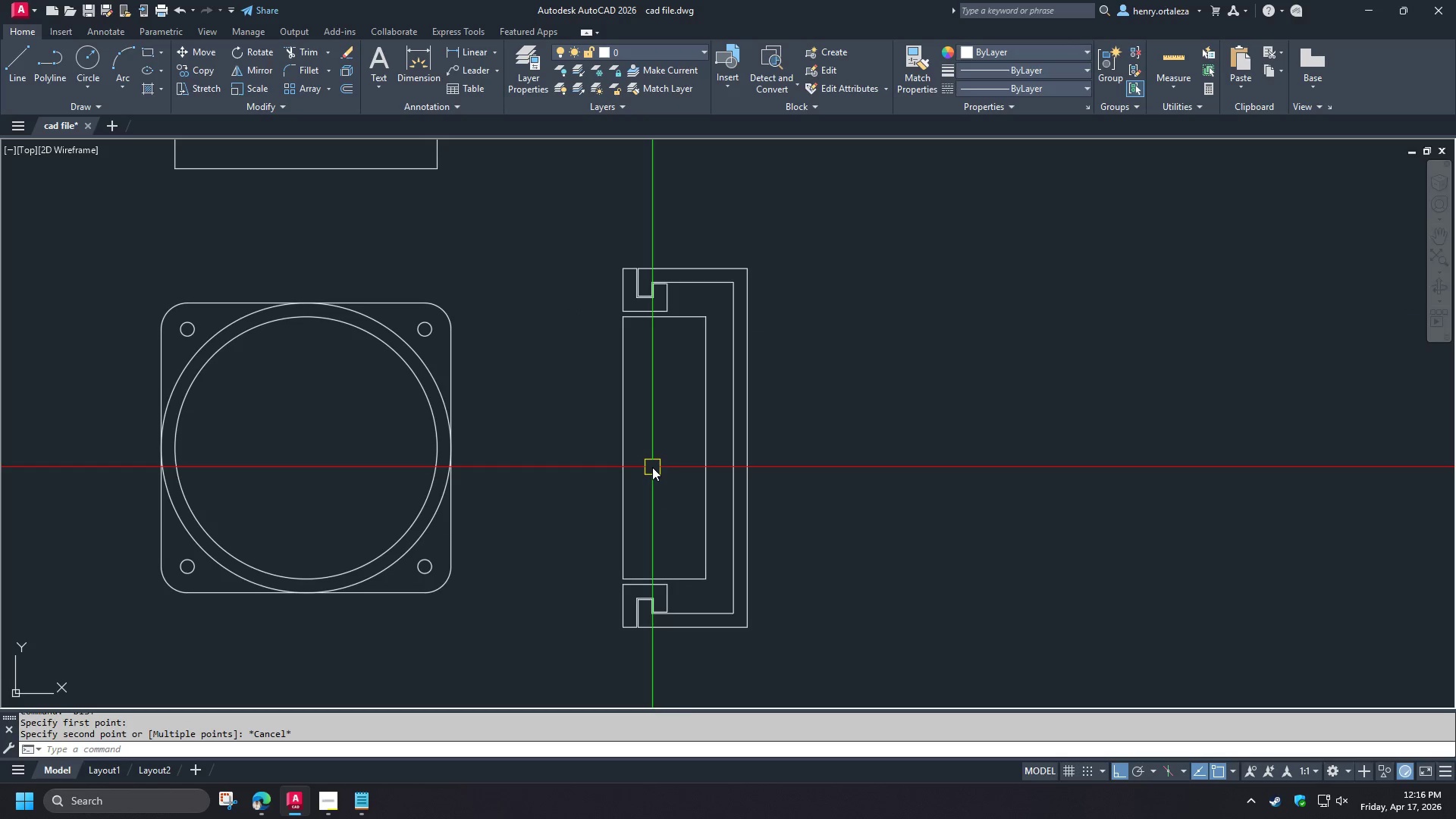 
key(C)
 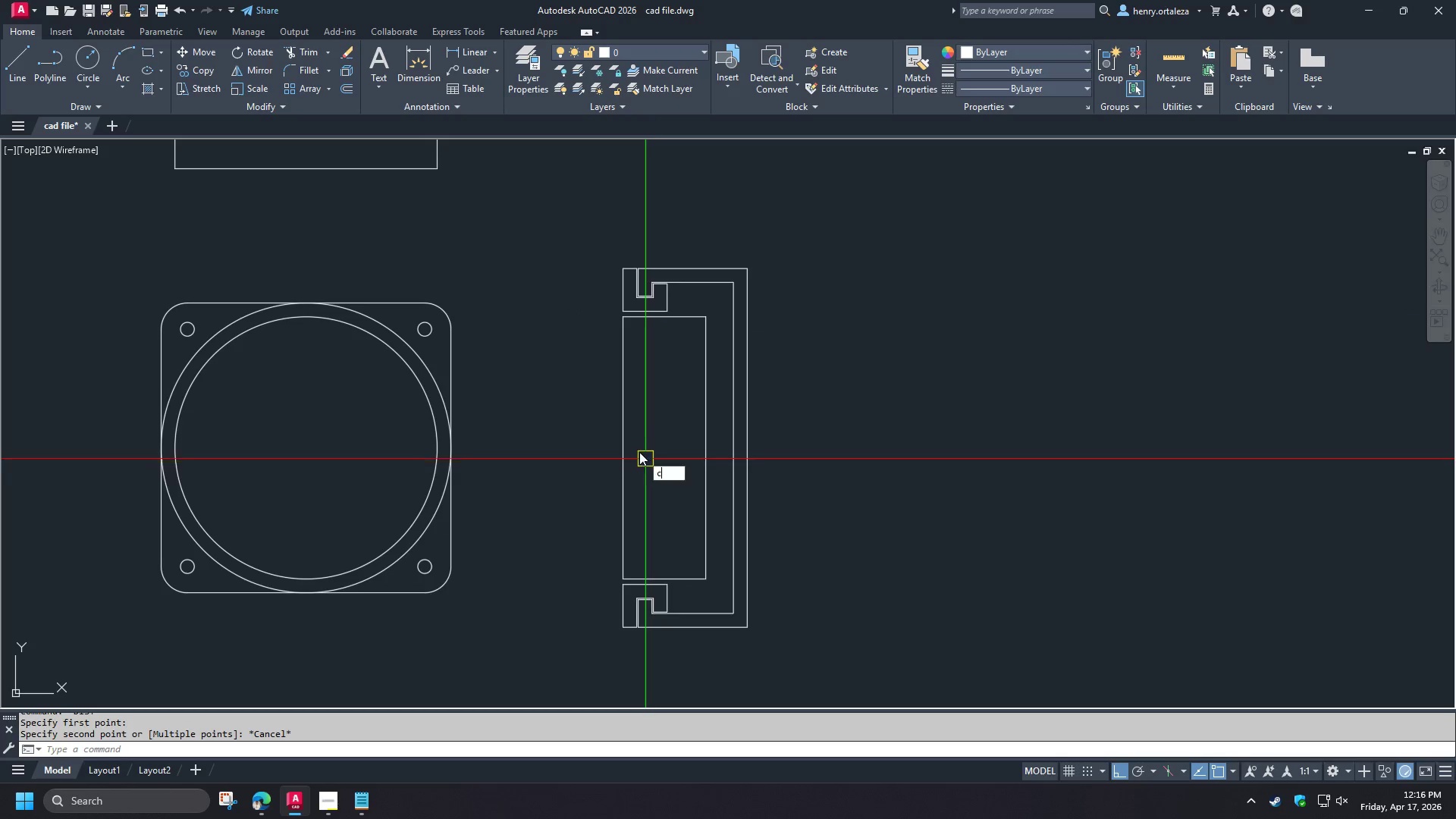 
key(Space)
 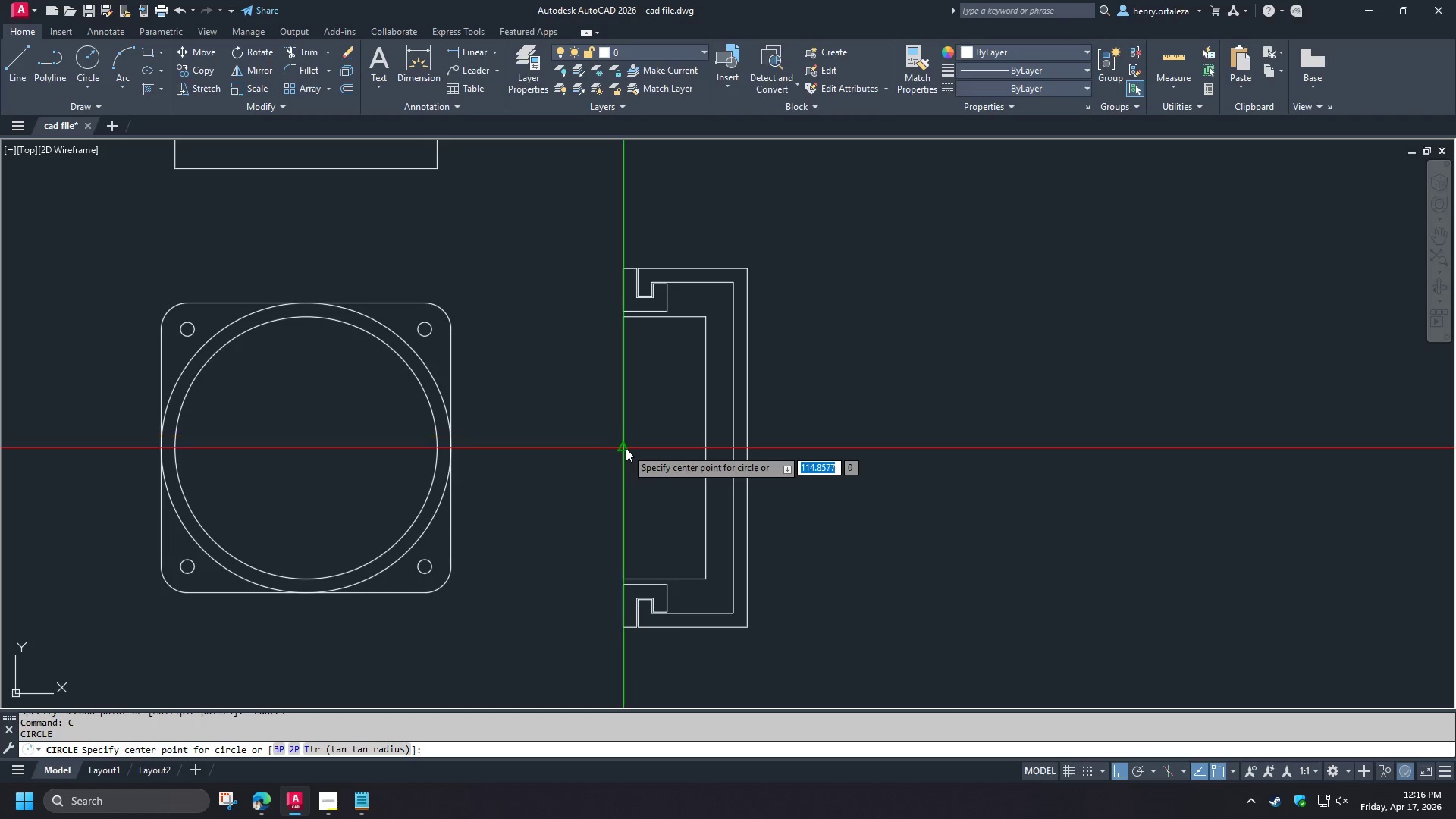 
left_click([626, 450])
 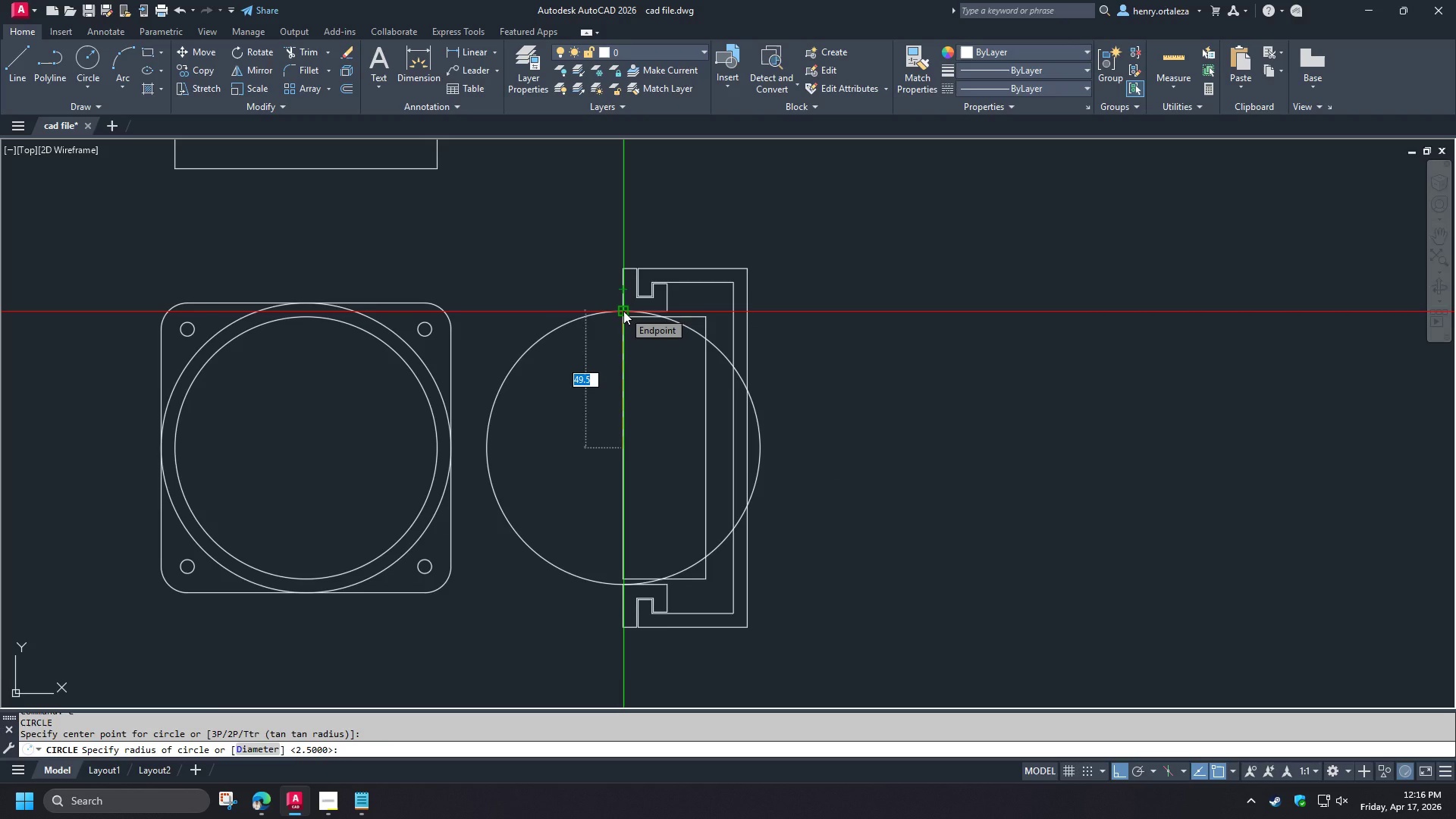 
left_click([623, 311])
 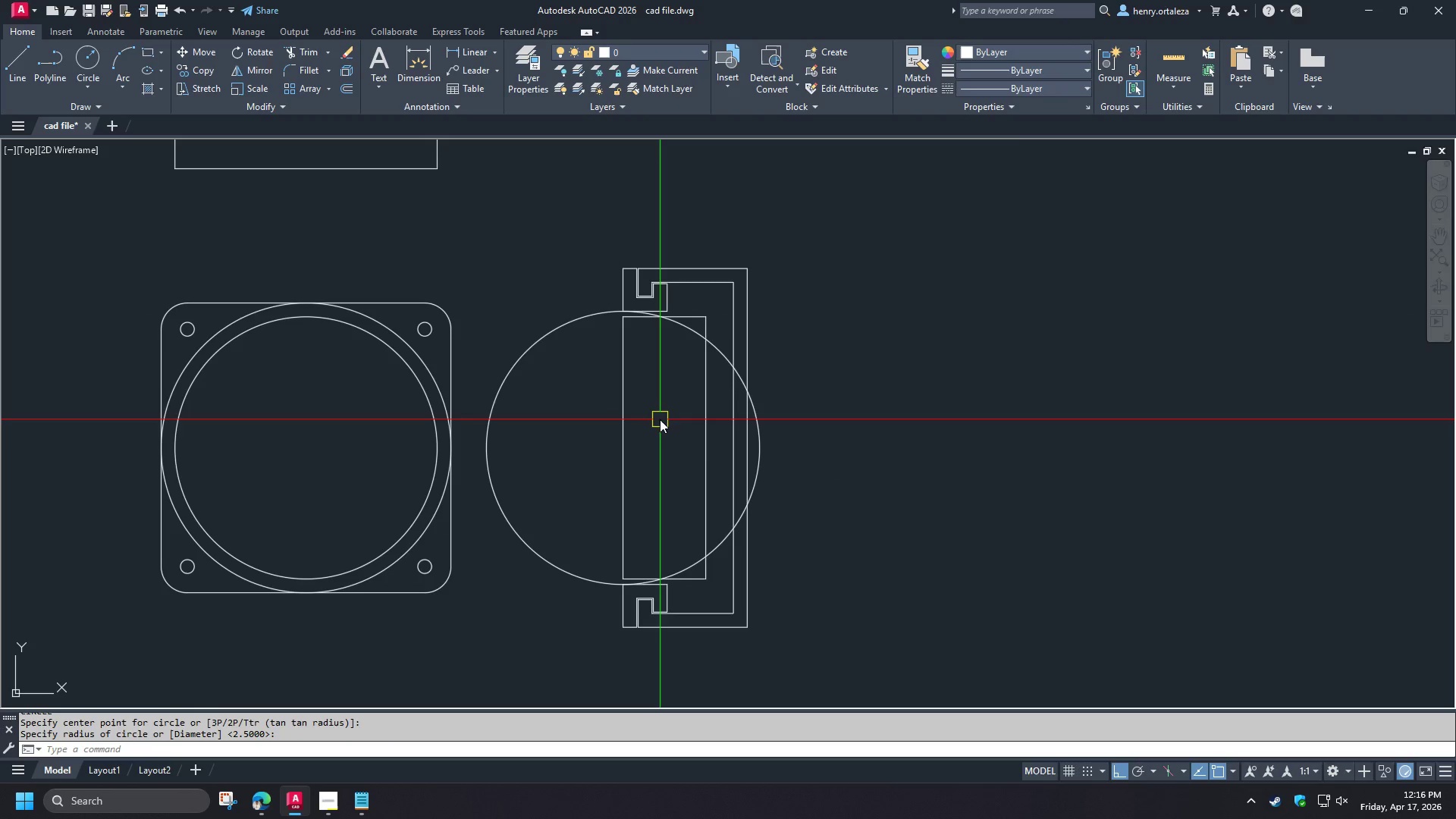 
key(Space)
 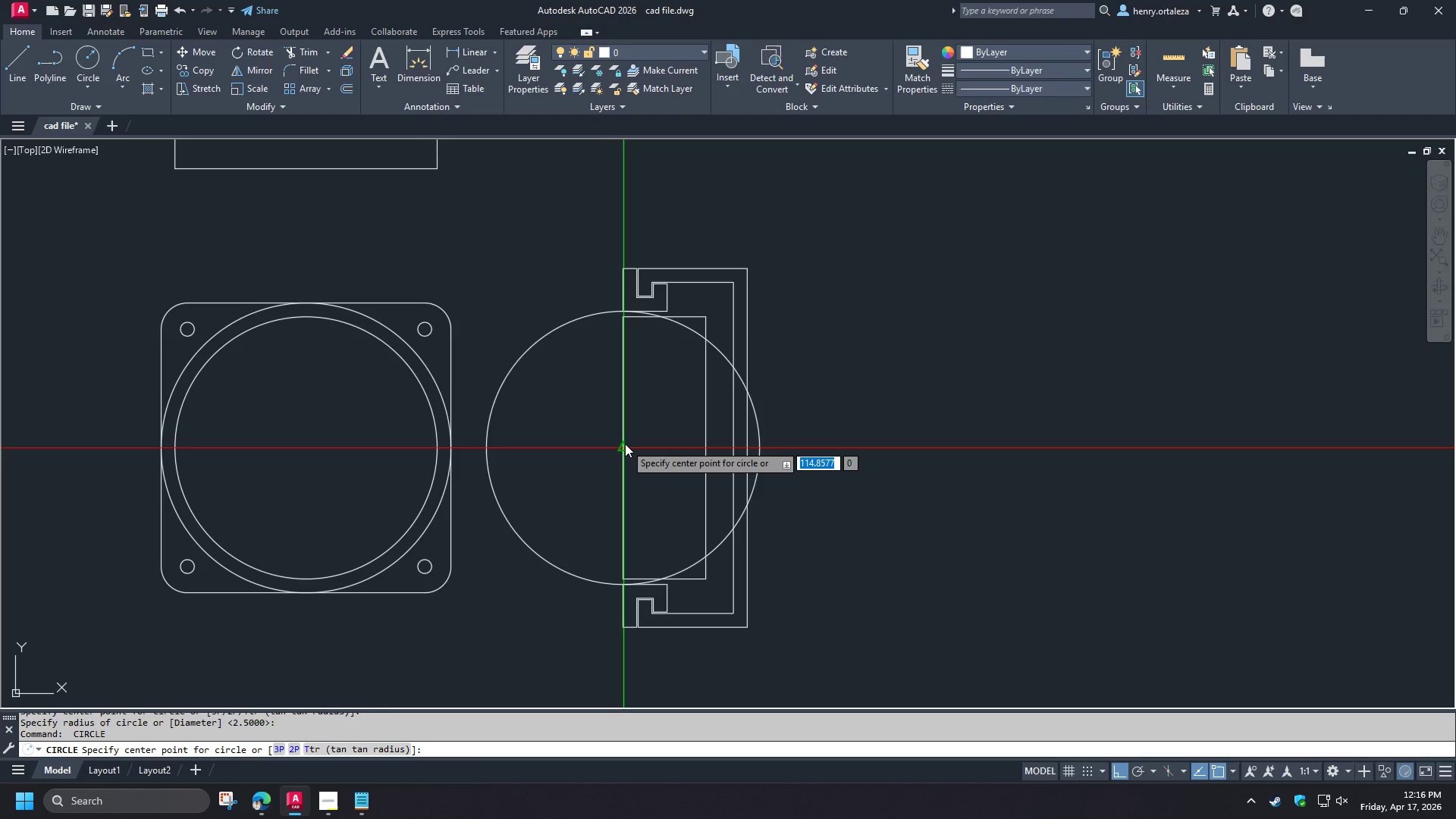 
left_click([625, 443])
 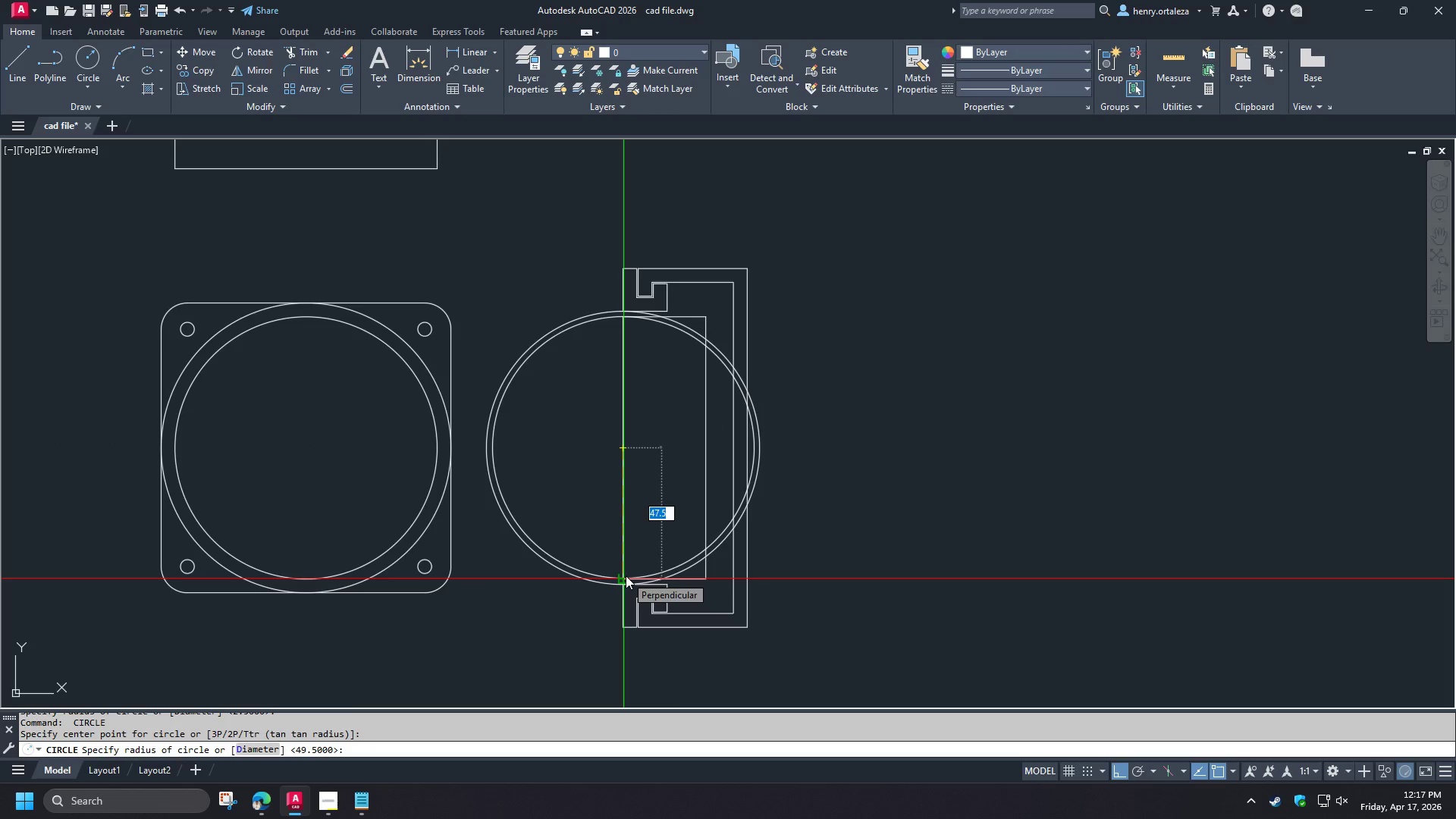 
wait(5.05)
 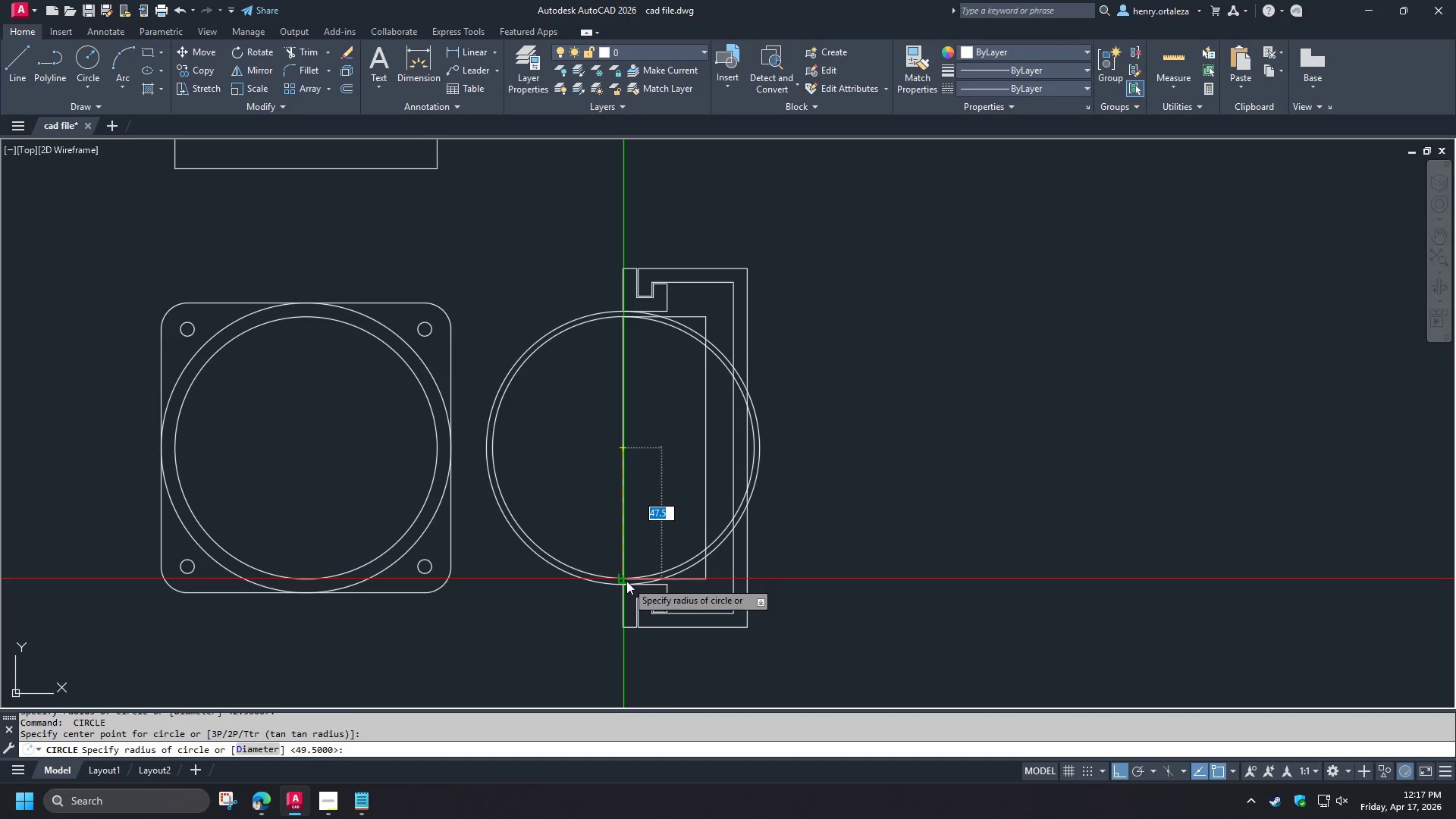 
left_click([626, 576])
 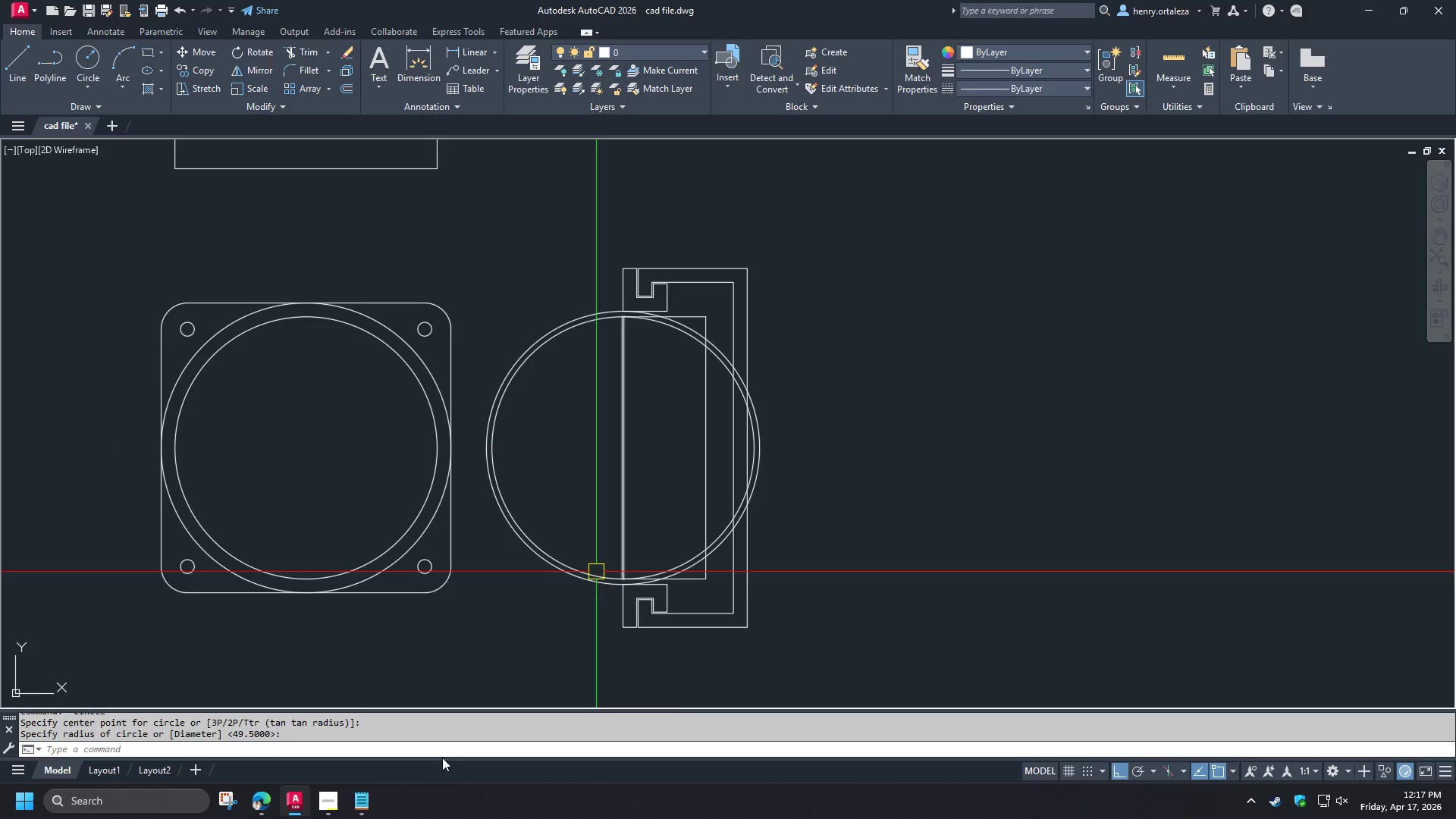 
left_click([322, 800])